 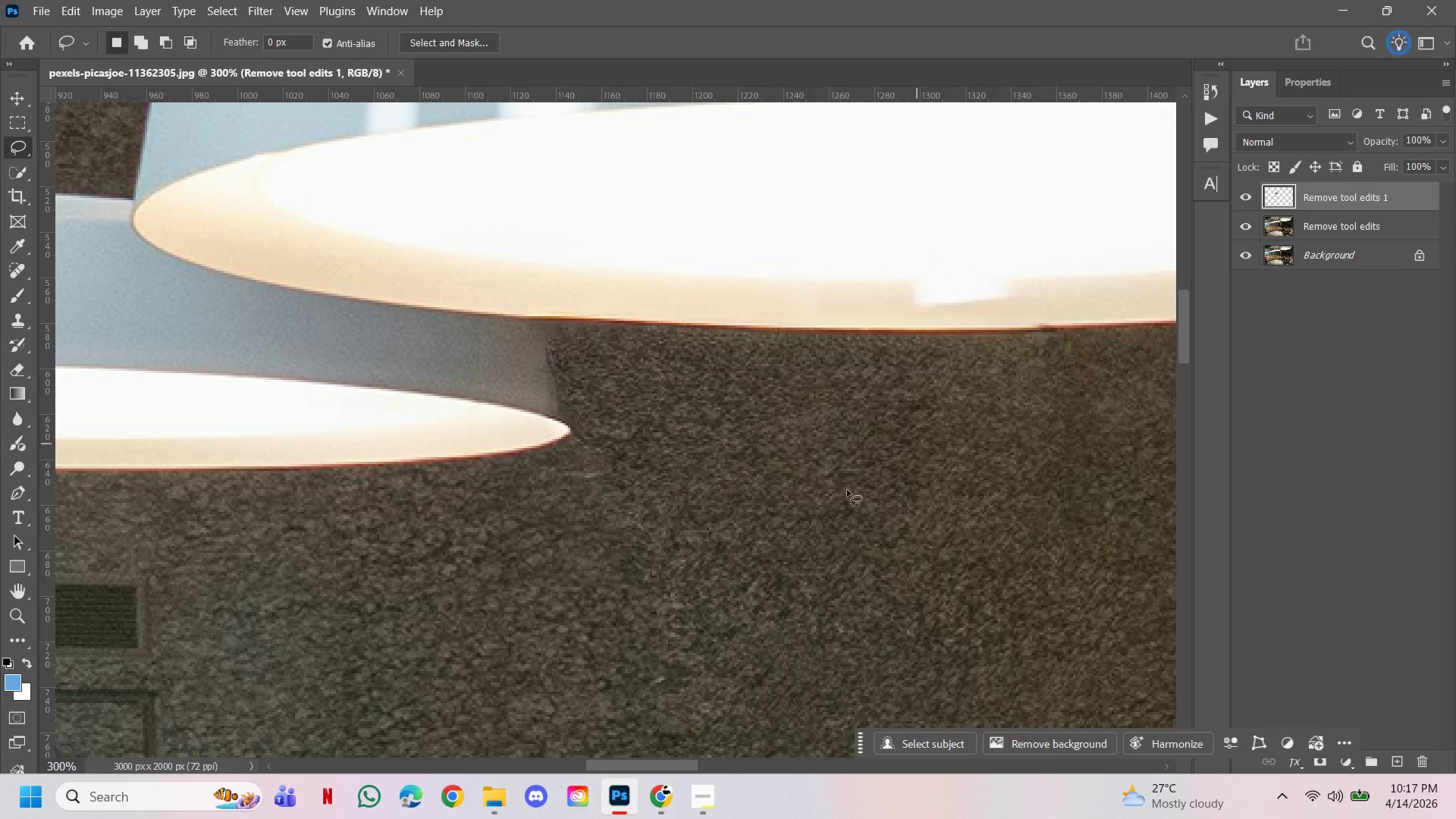 
left_click([1247, 200])
 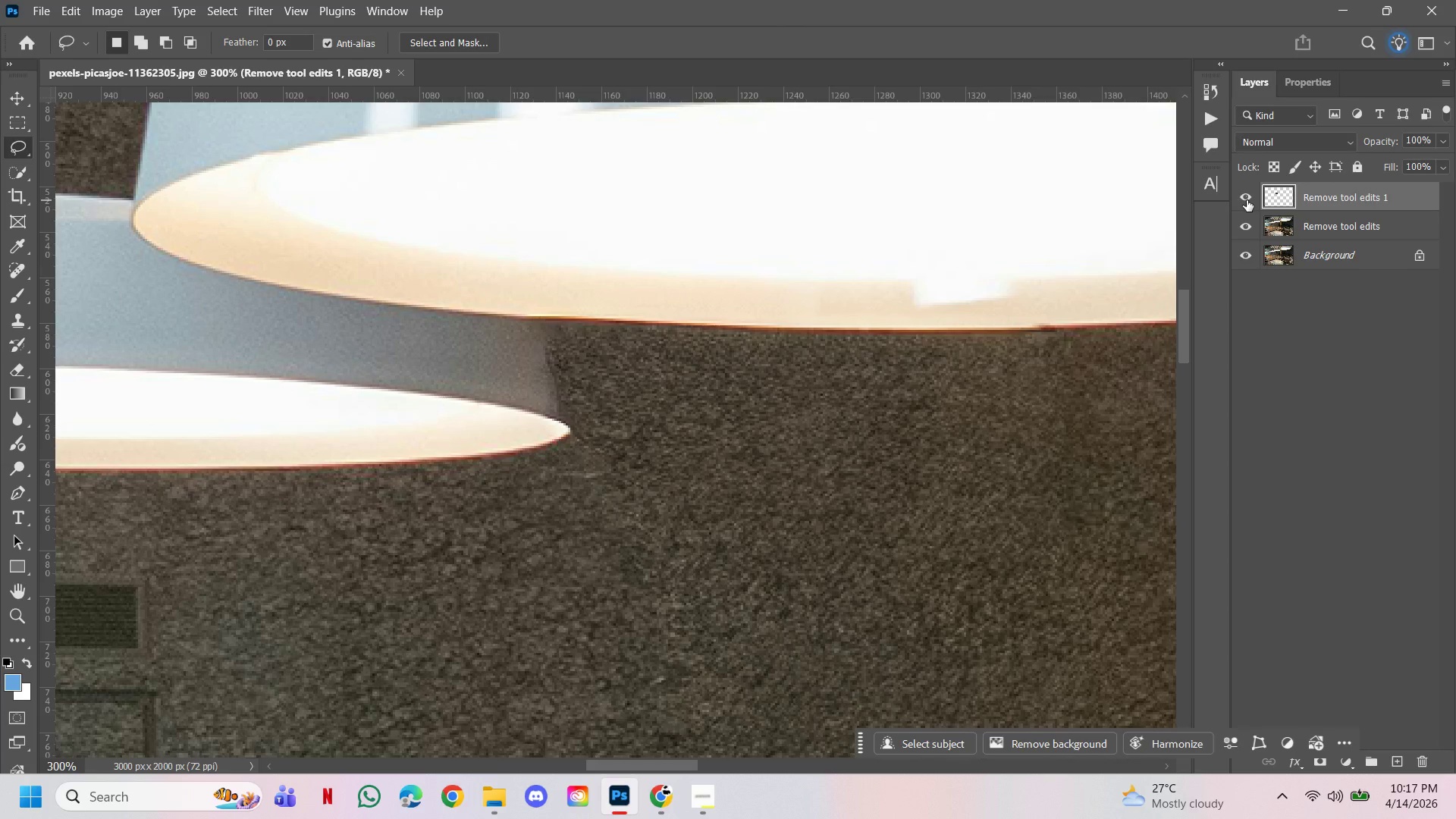 
left_click([1247, 200])
 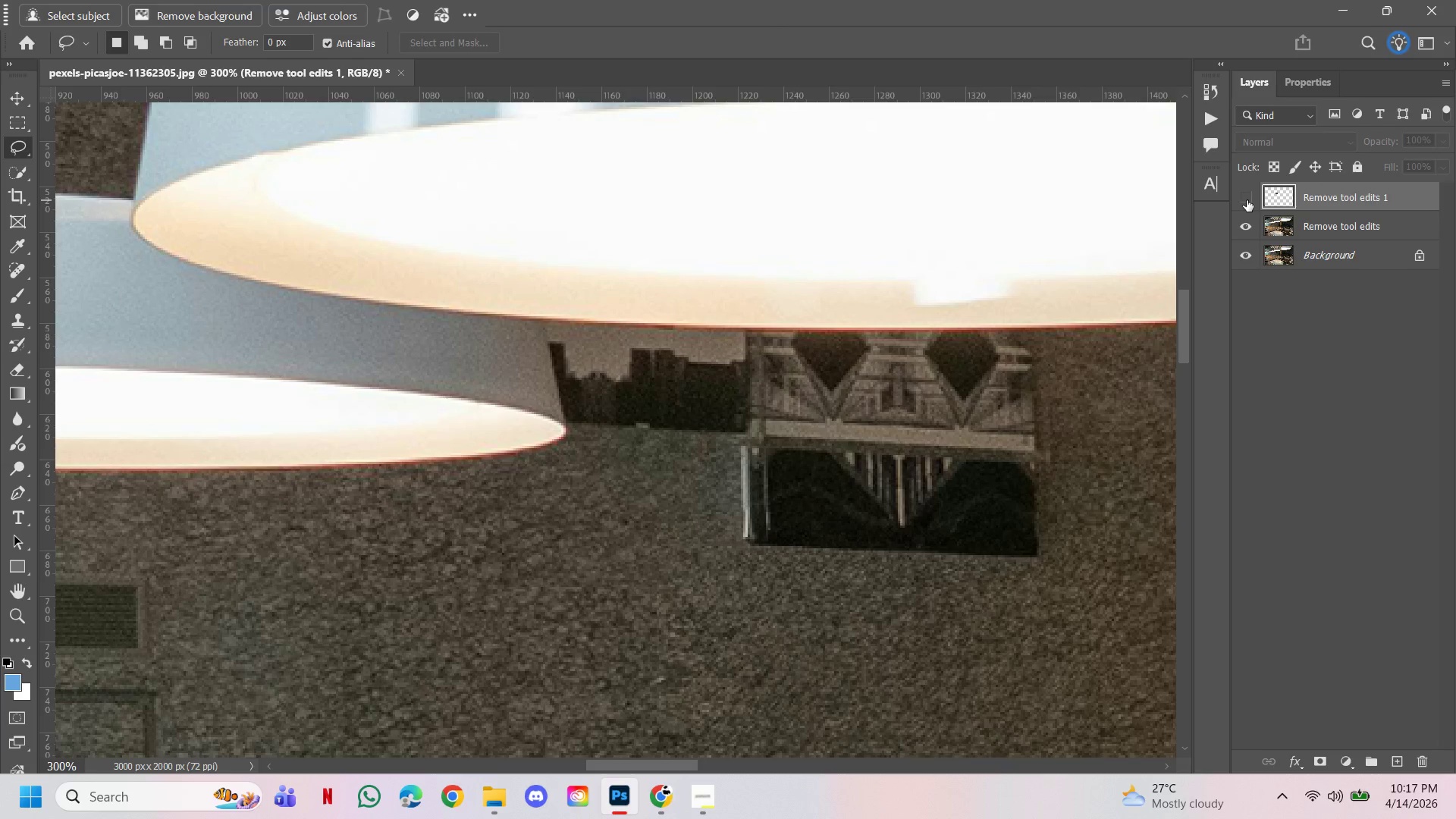 
left_click([1247, 200])
 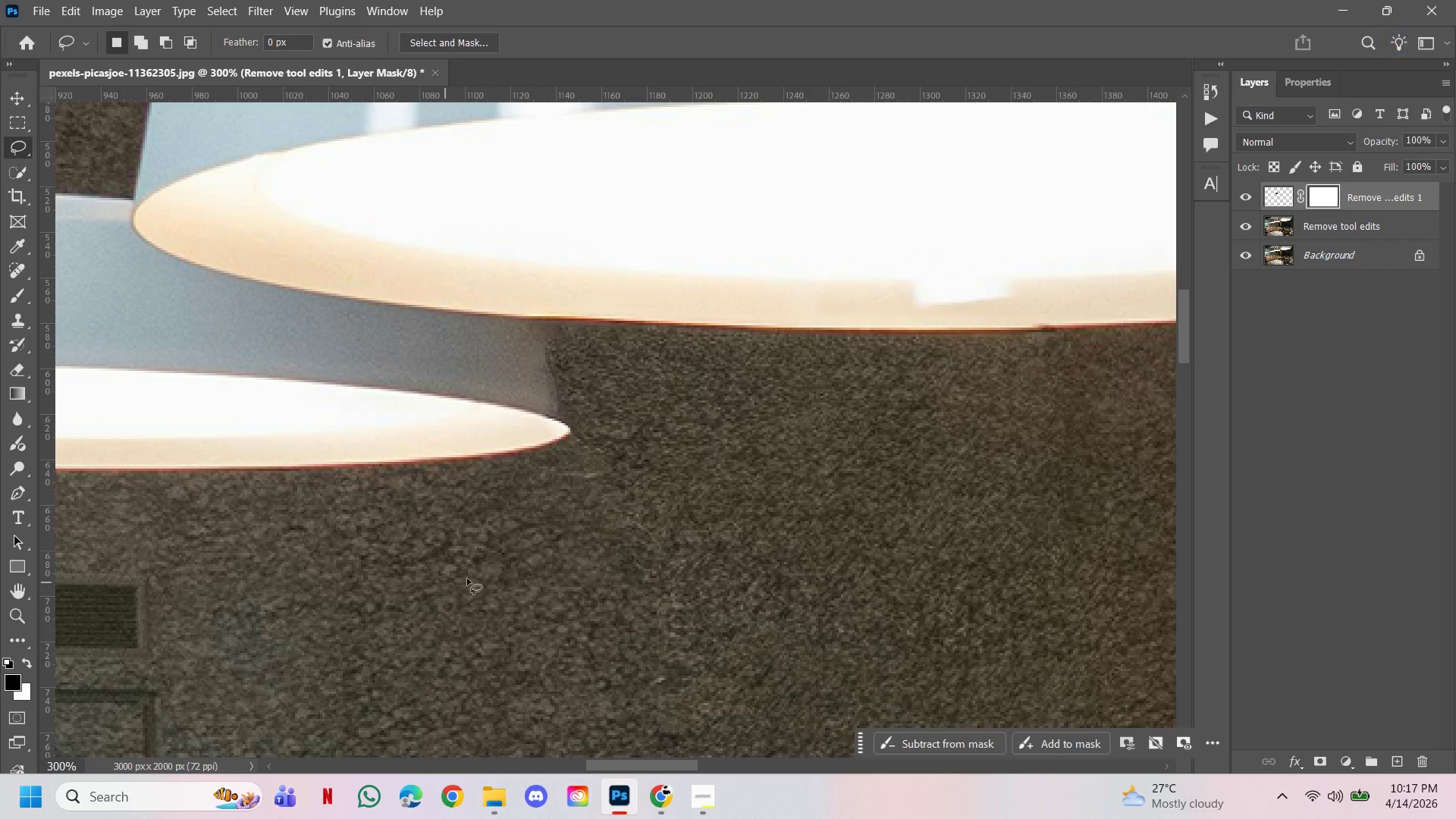 
key(B)
 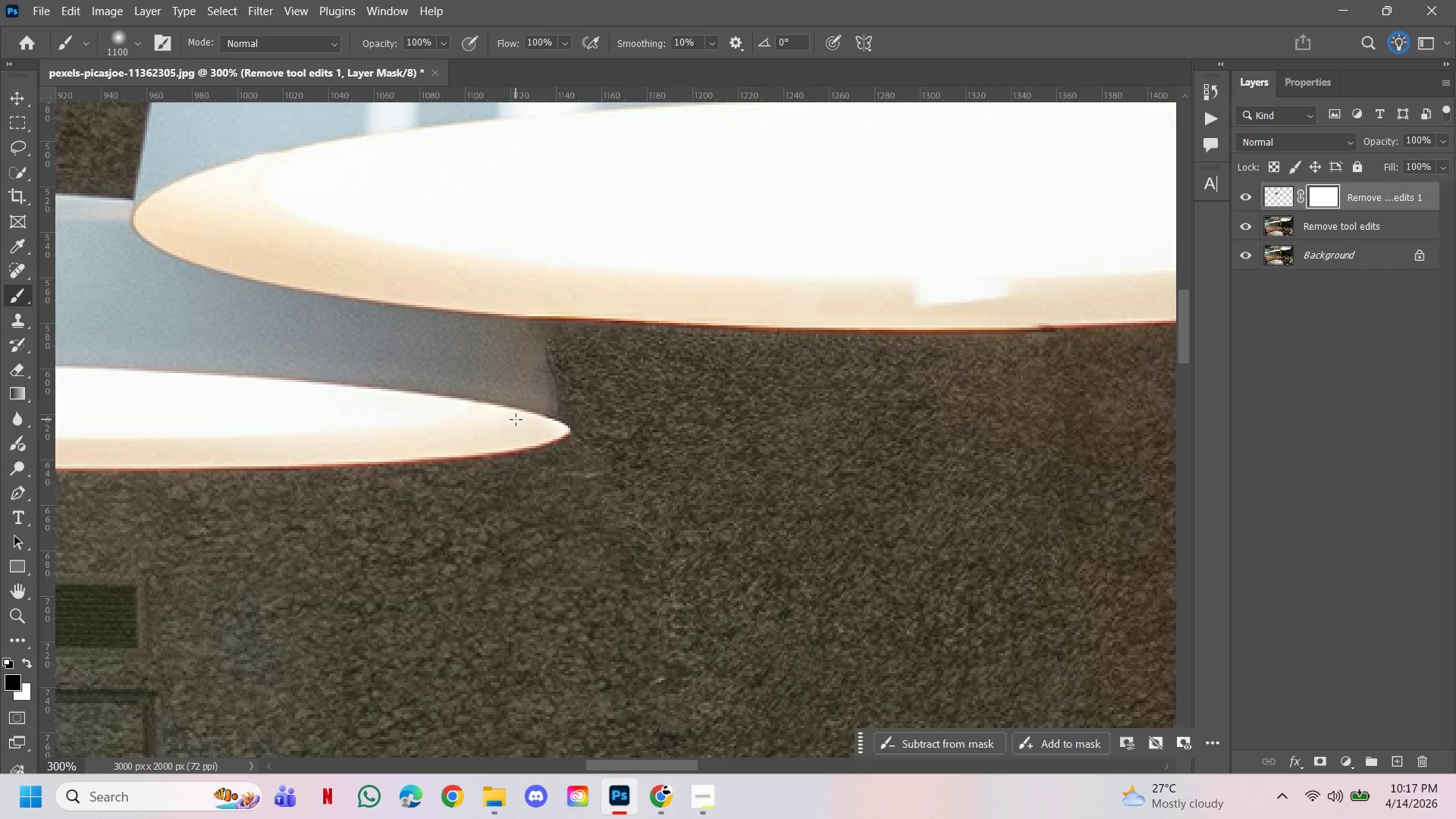 
key(Control+CapsLock)
 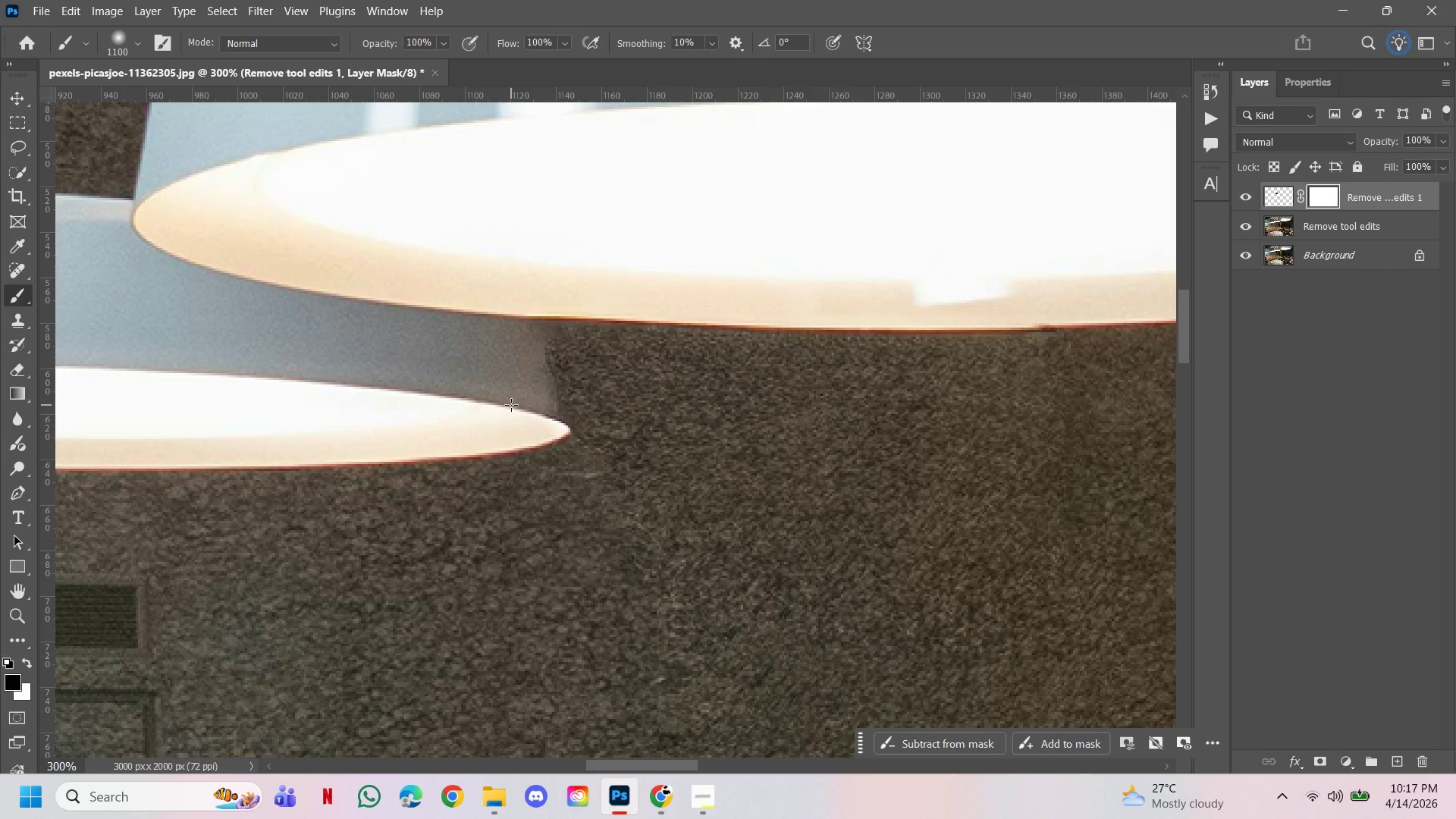 
key(Control+CapsLock)
 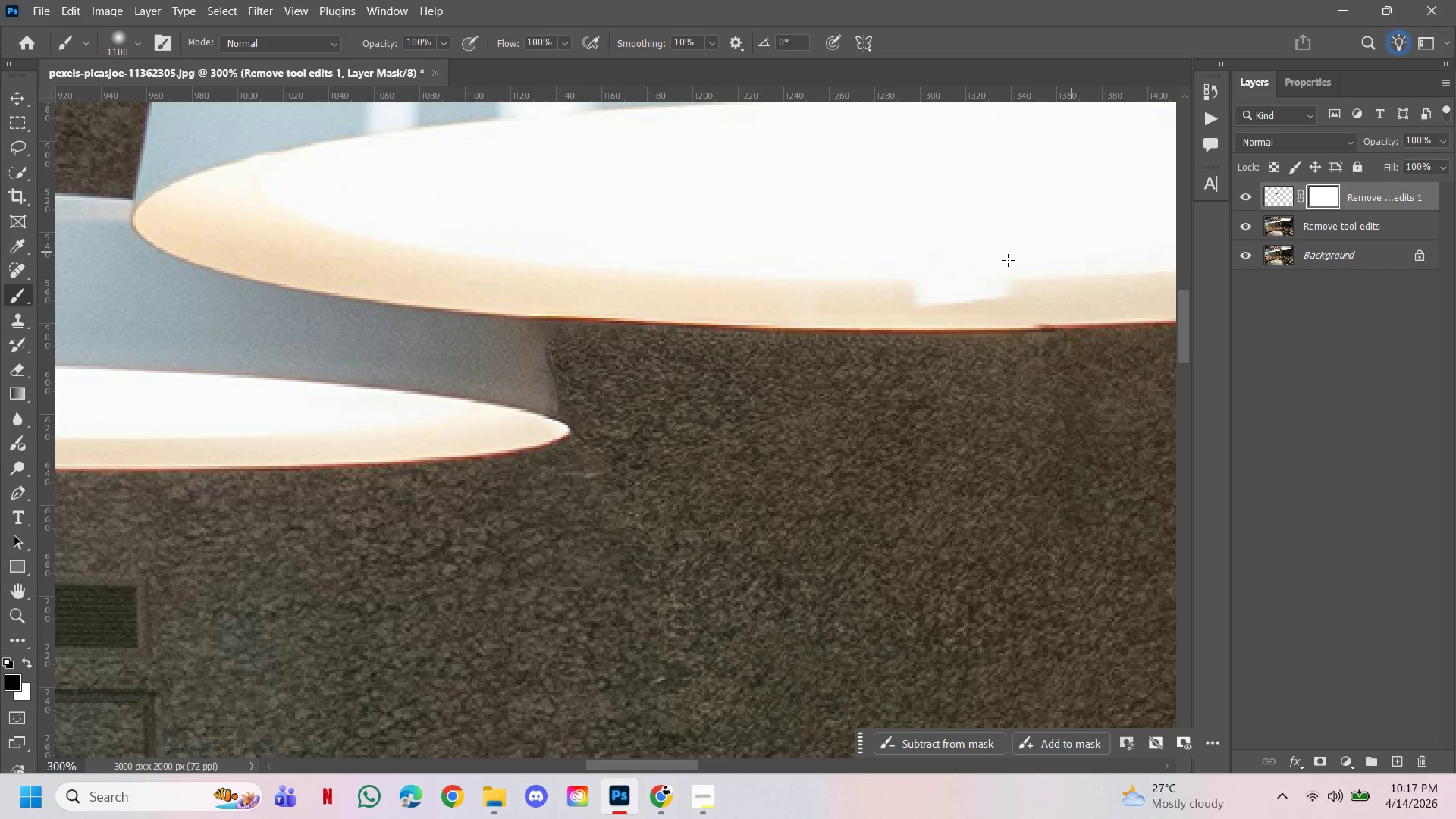 
left_click_drag(start_coordinate=[1329, 199], to_coordinate=[1324, 199])
 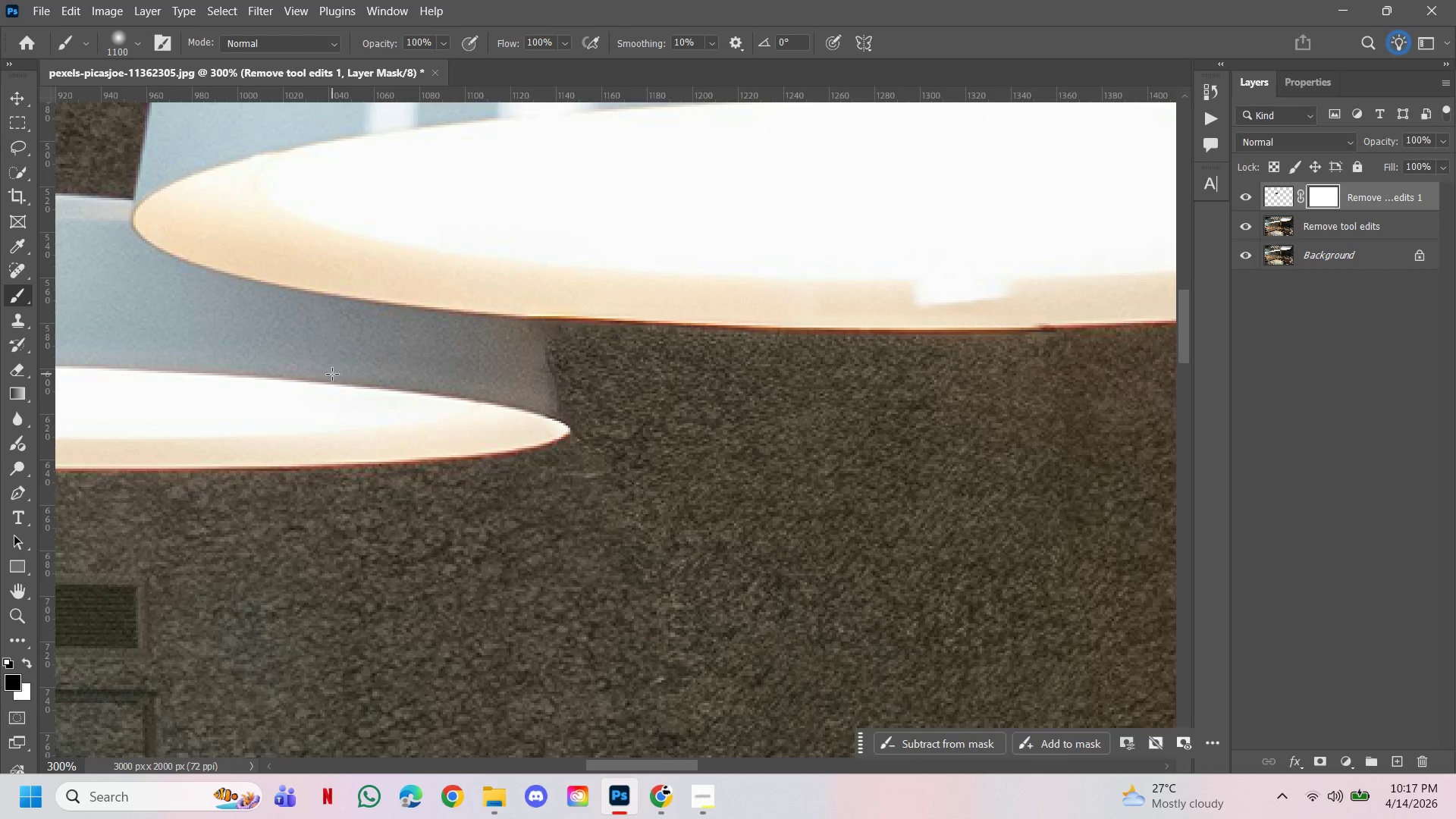 
hold_key(key=BracketLeft, duration=0.94)
 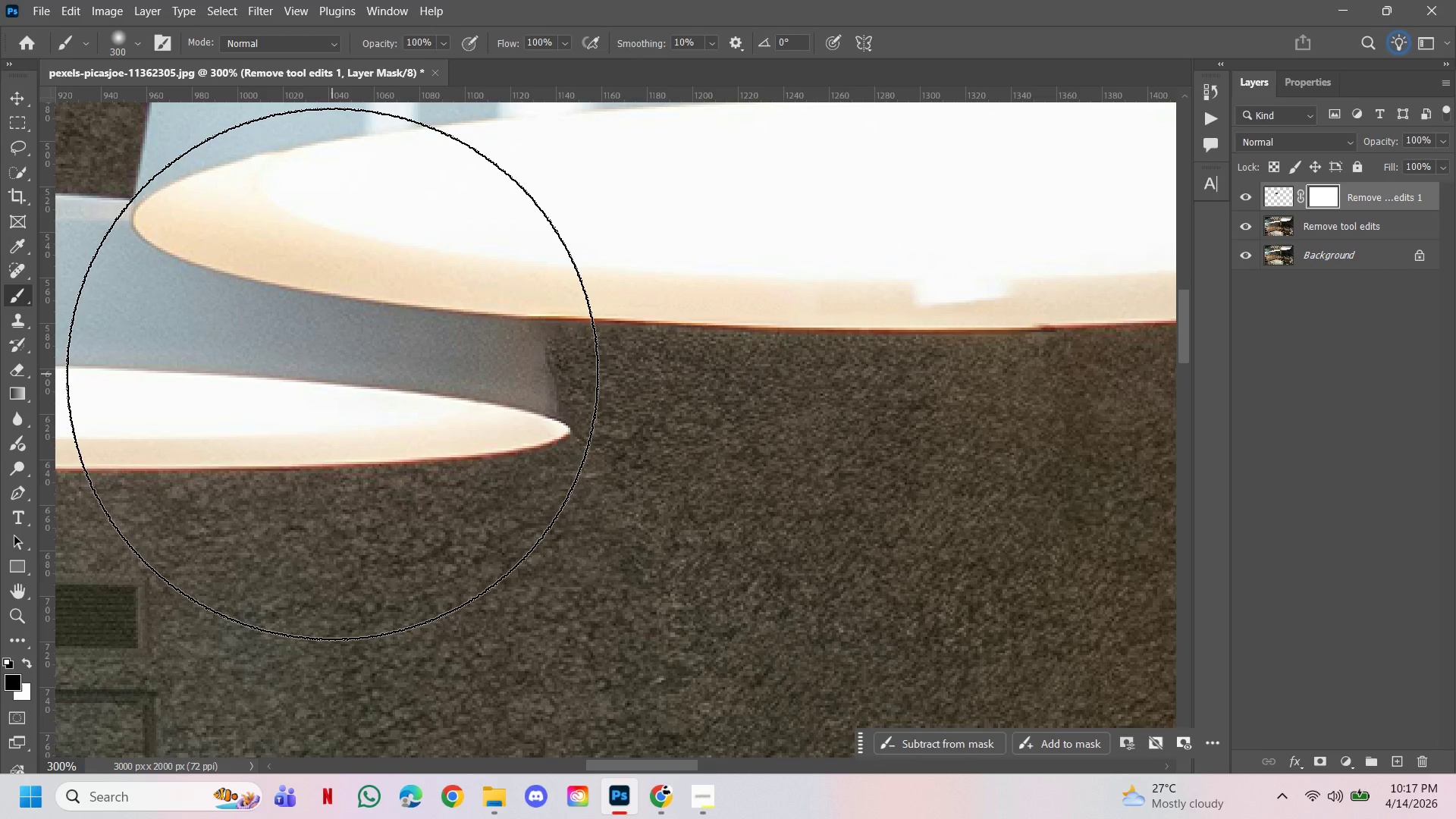 
key(BracketLeft)
 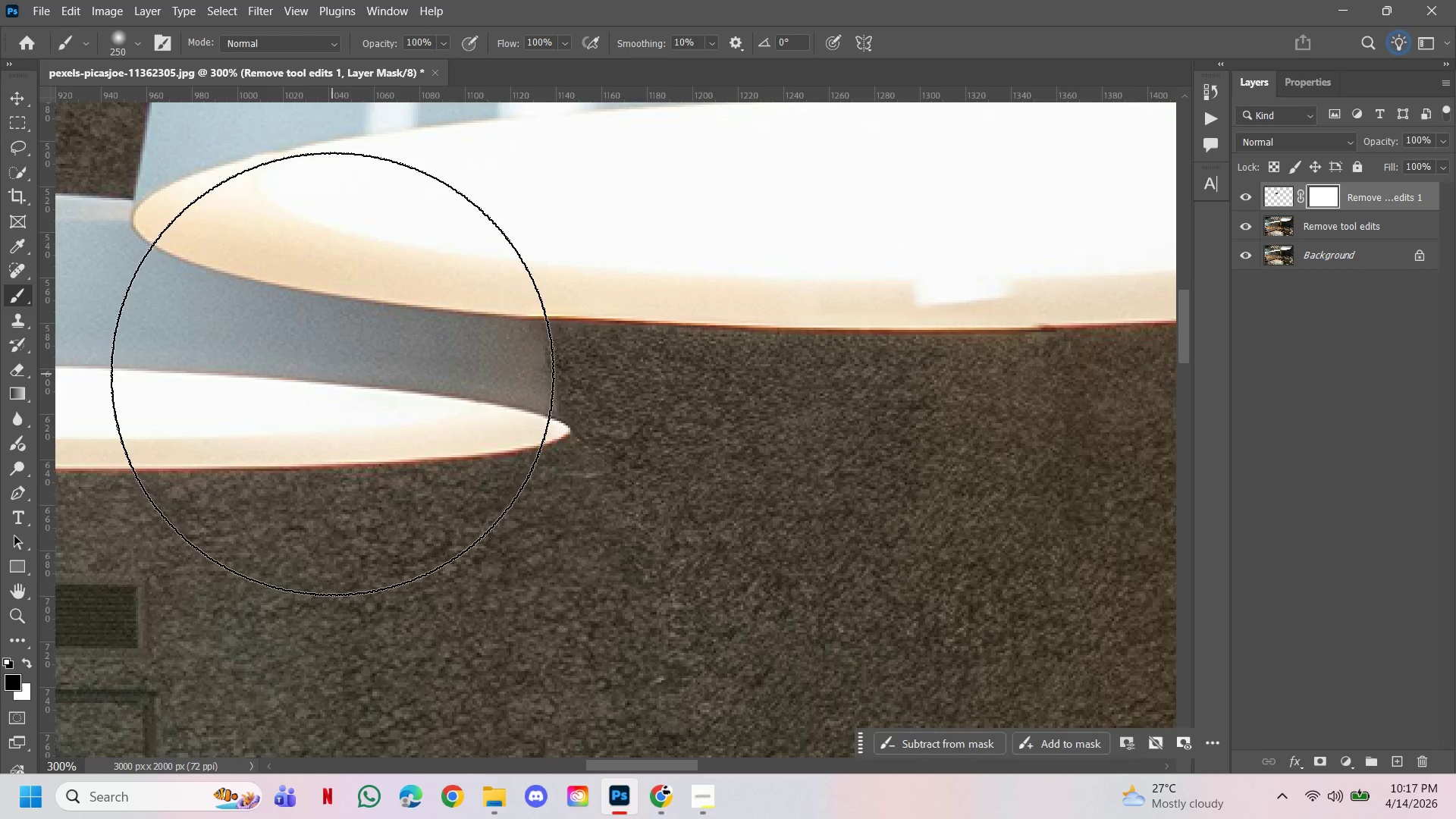 
key(BracketLeft)
 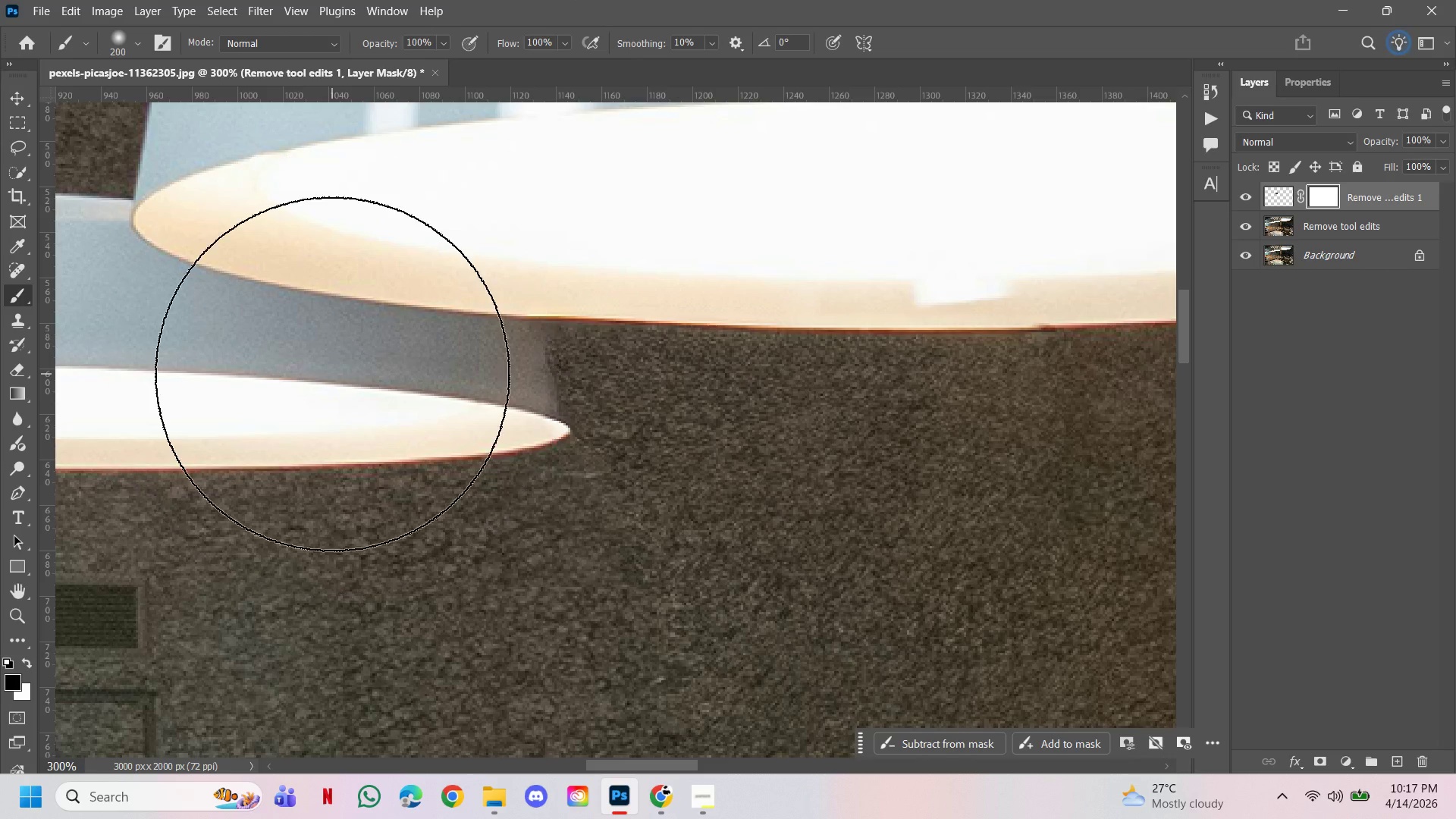 
key(BracketLeft)
 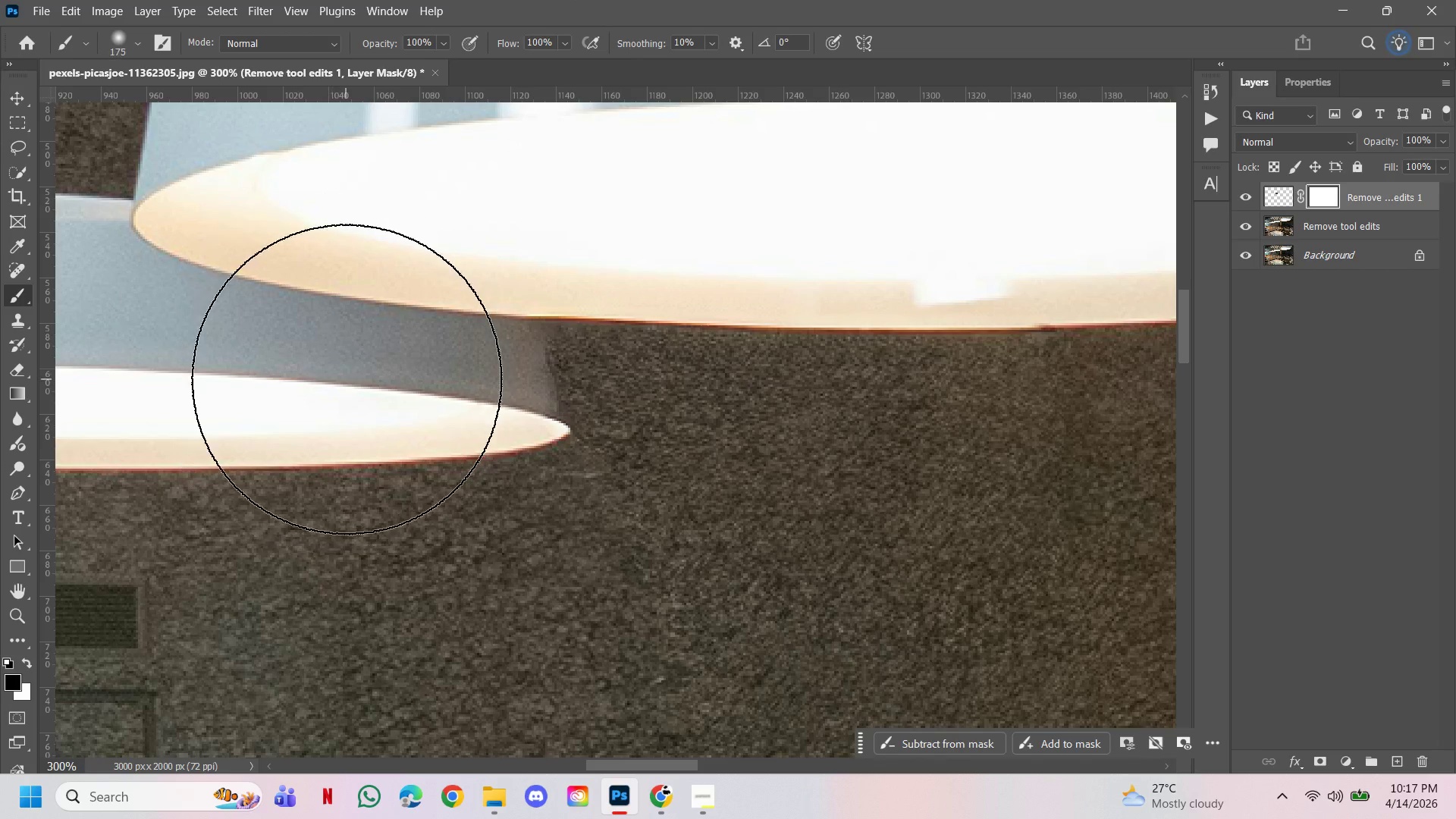 
key(BracketLeft)
 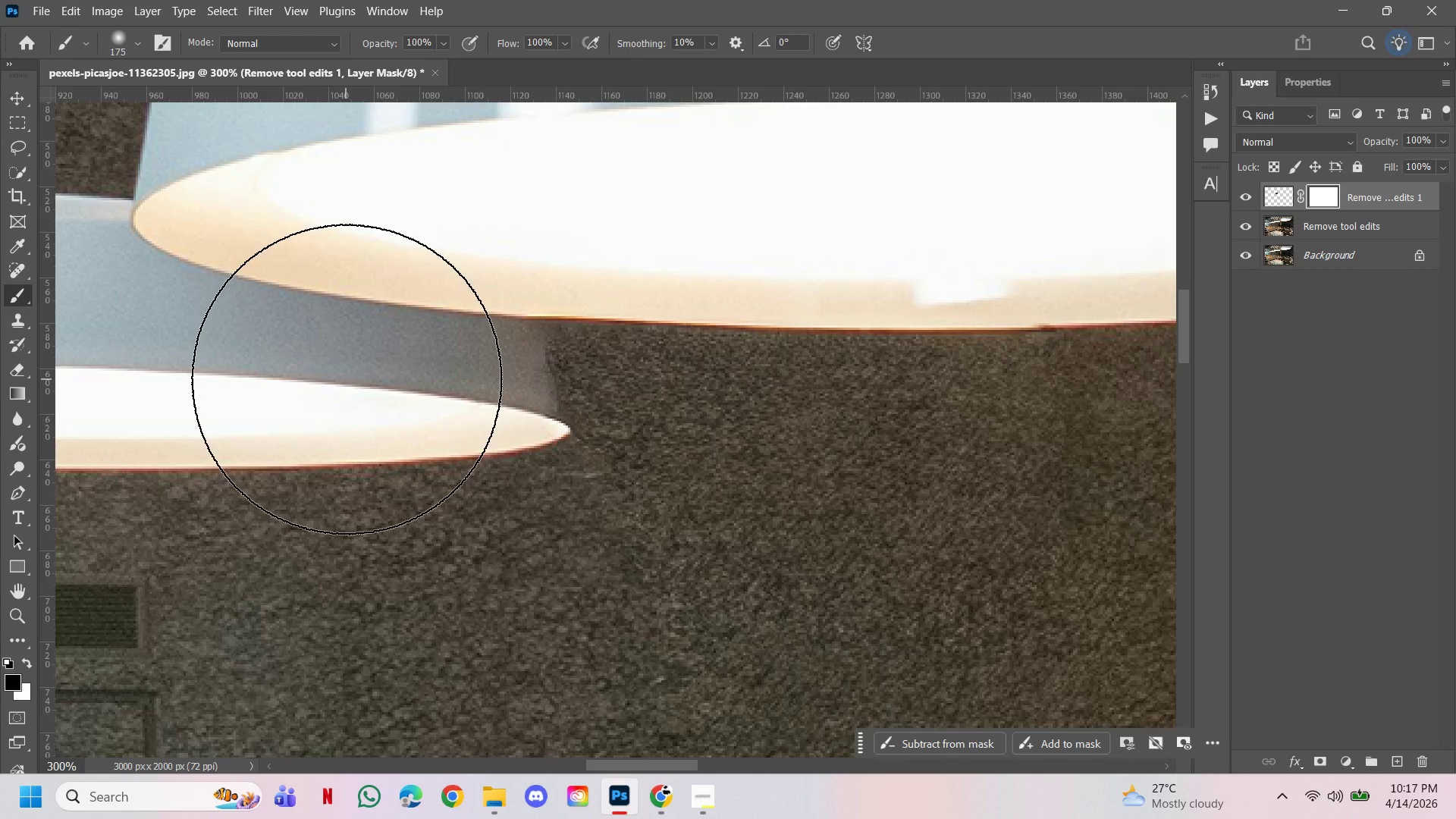 
key(BracketLeft)
 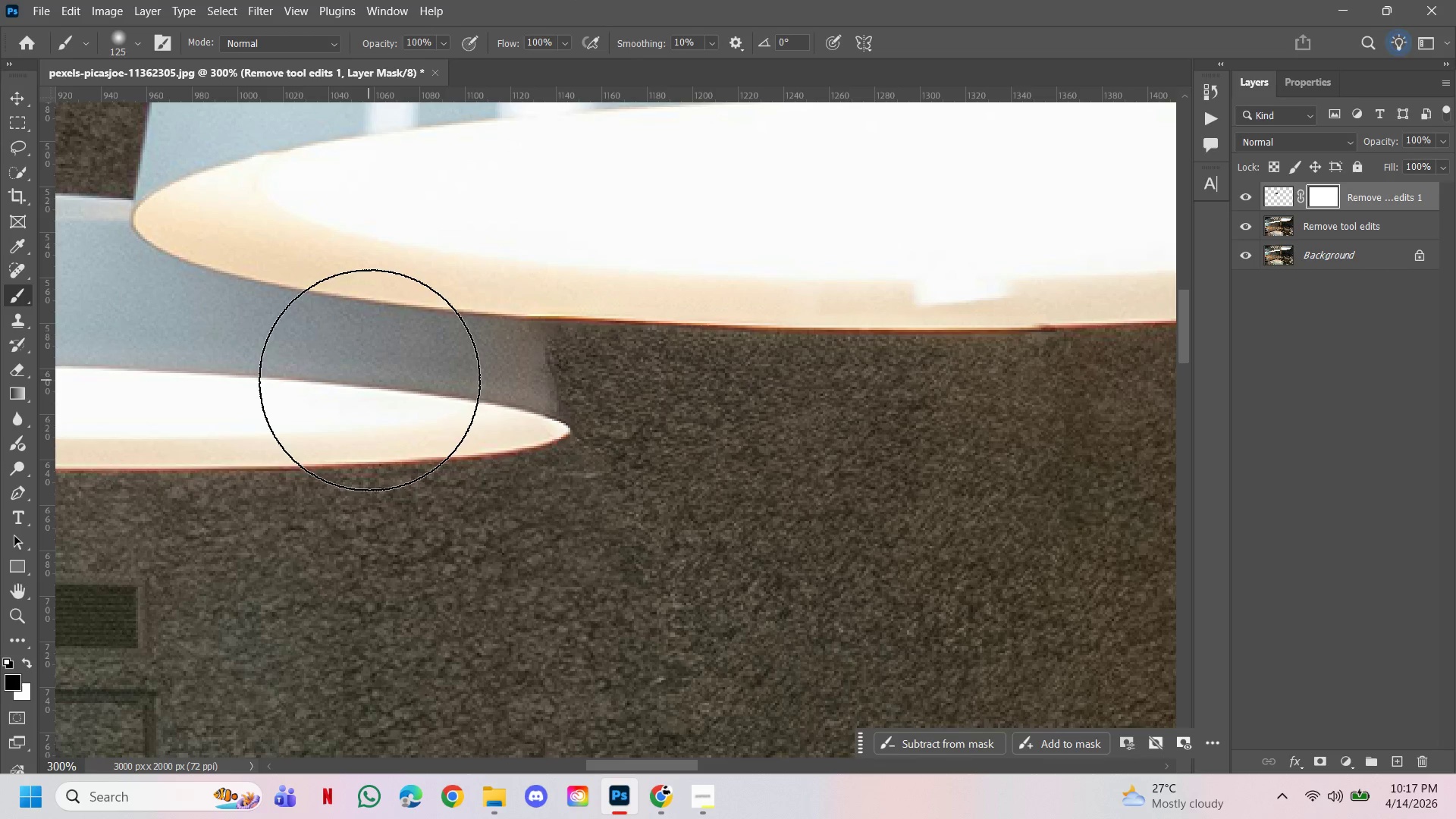 
key(BracketLeft)
 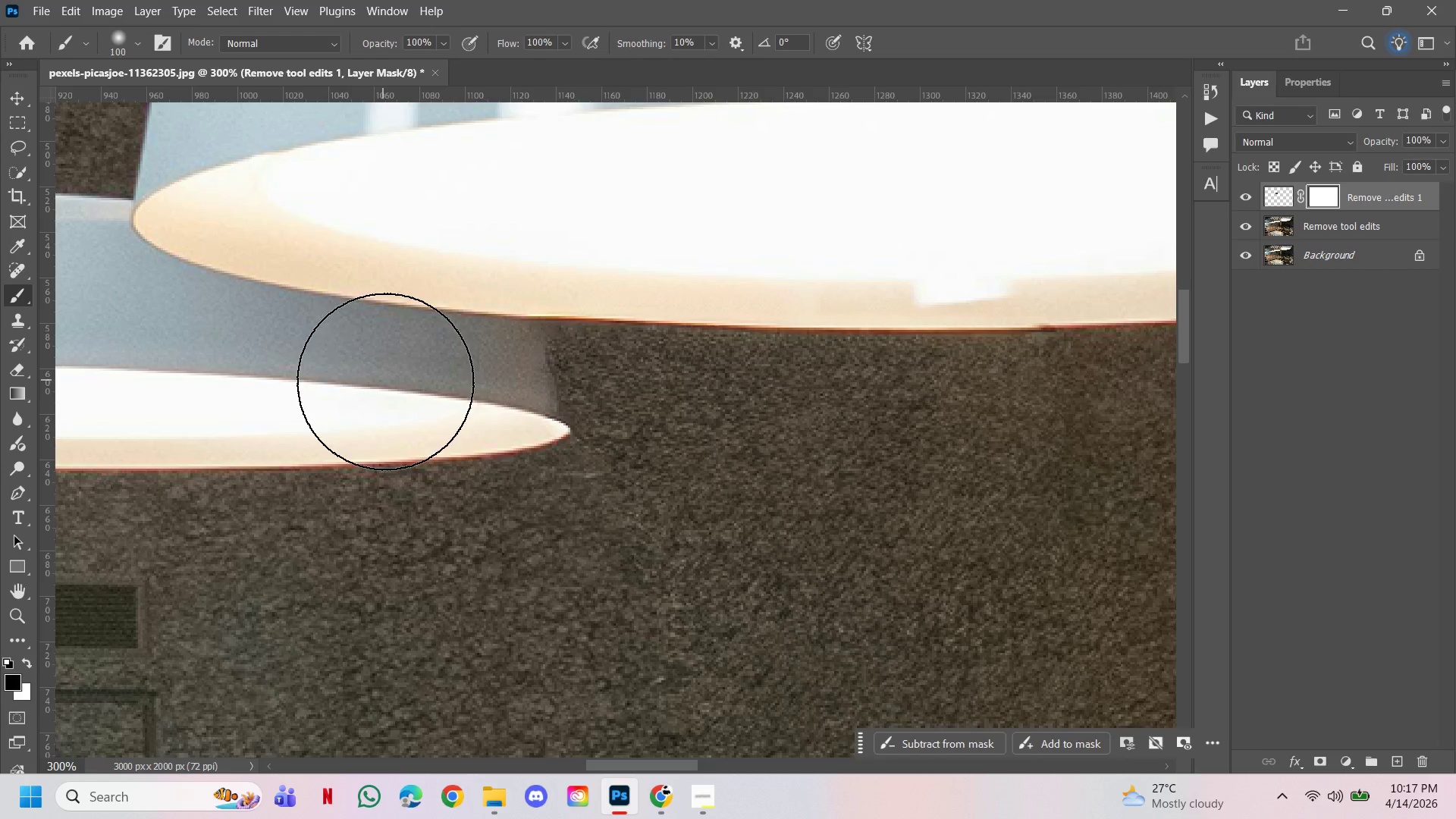 
key(BracketLeft)
 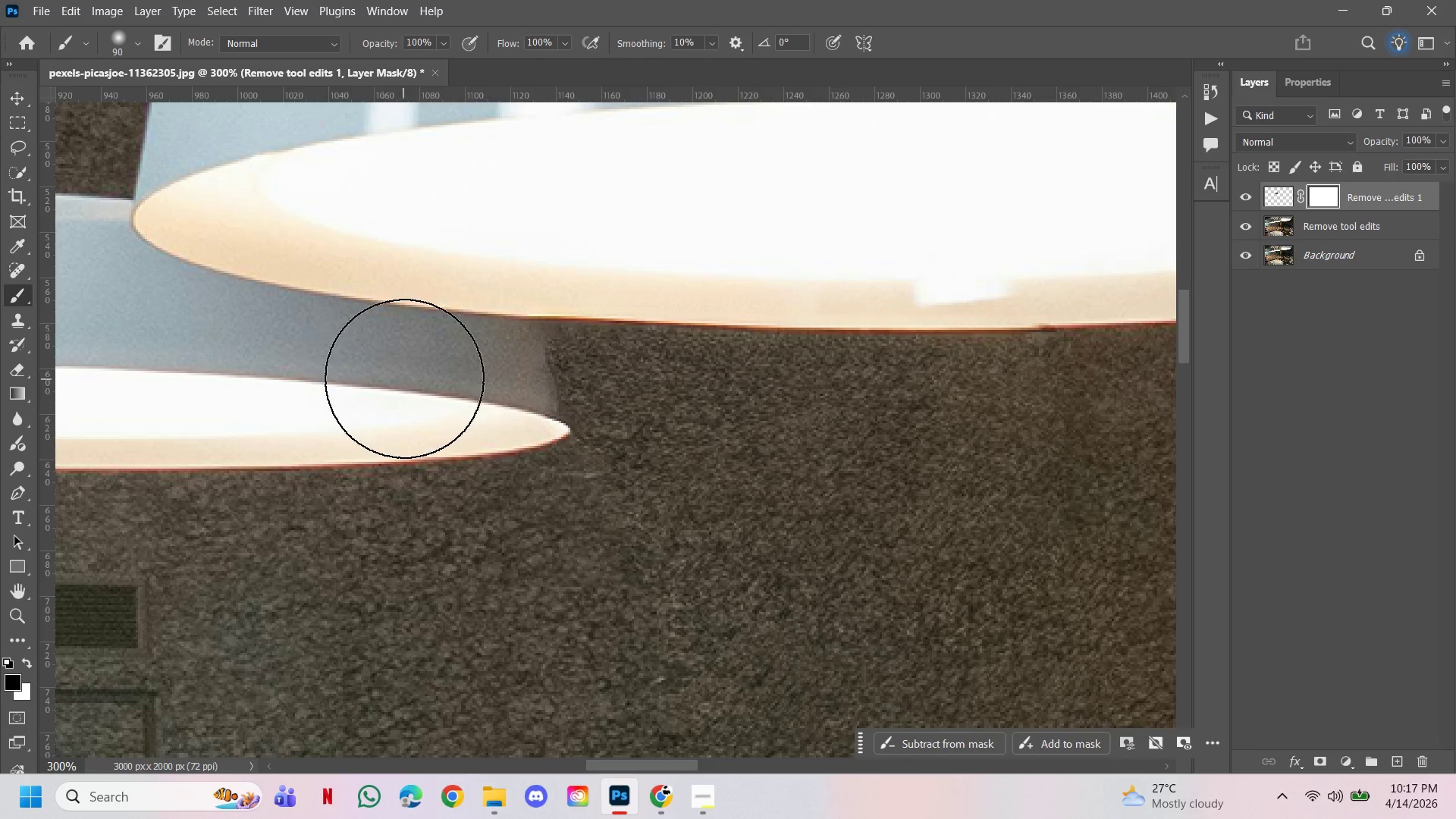 
key(BracketLeft)
 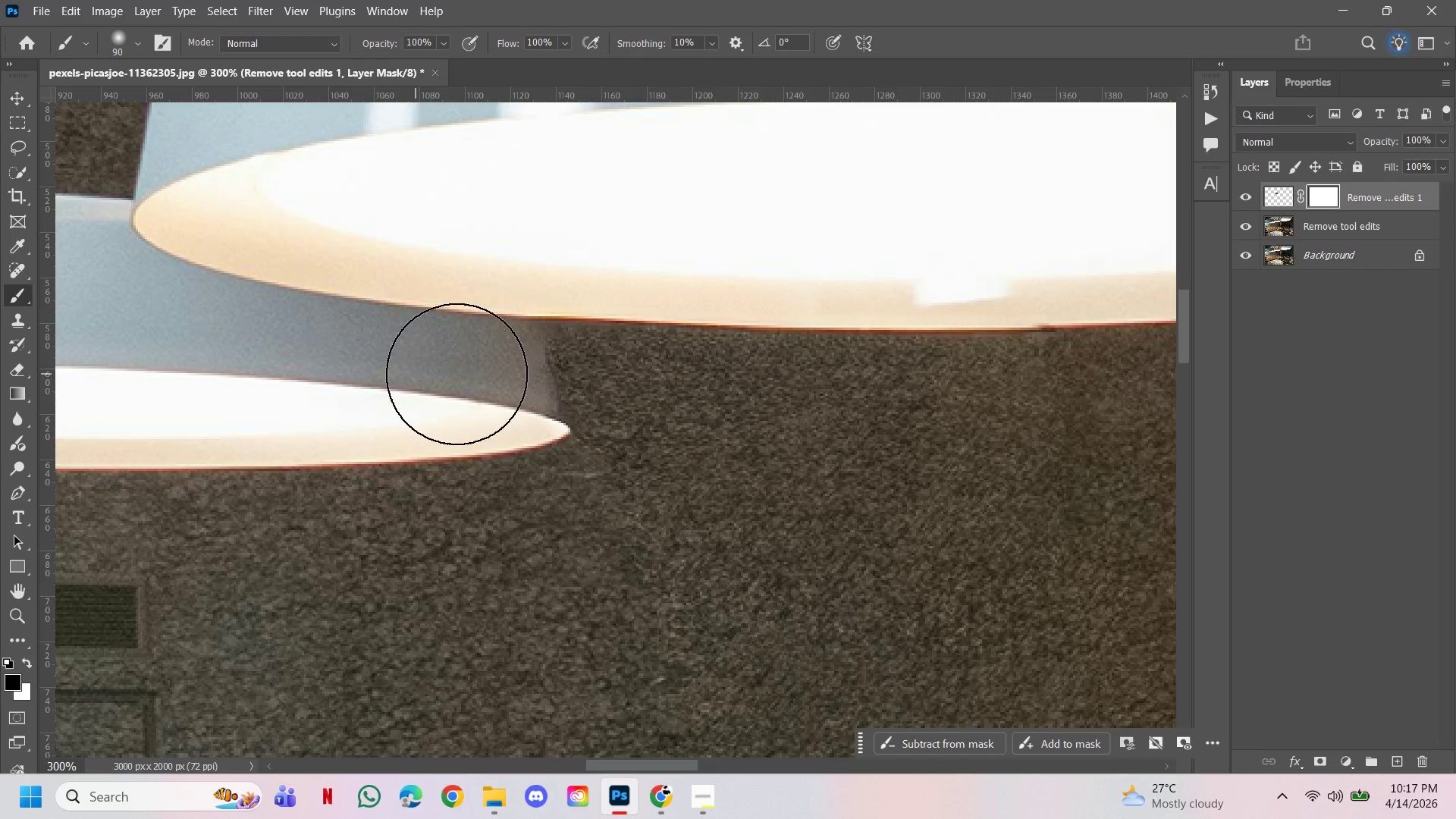 
key(BracketLeft)
 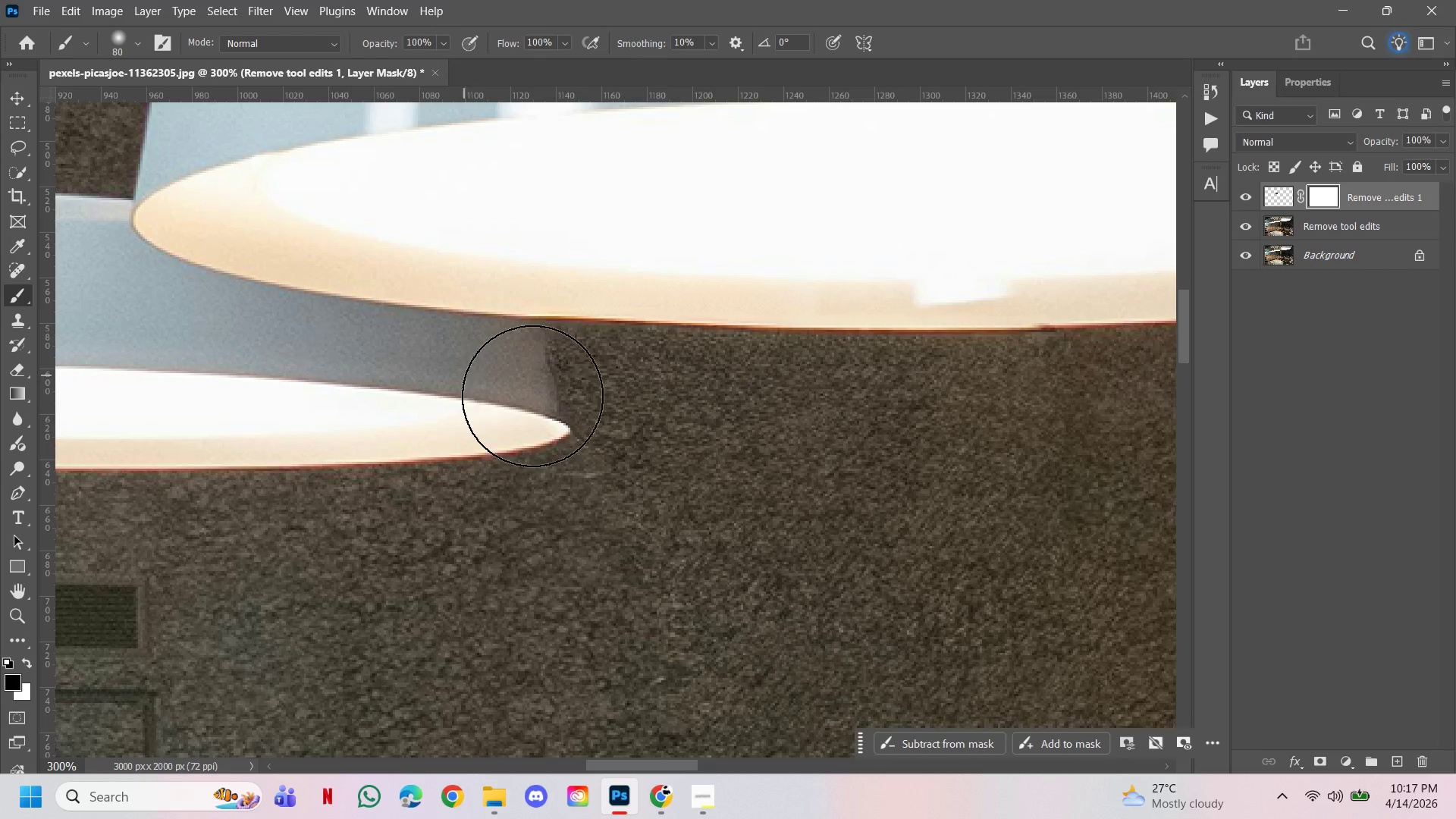 
key(BracketLeft)
 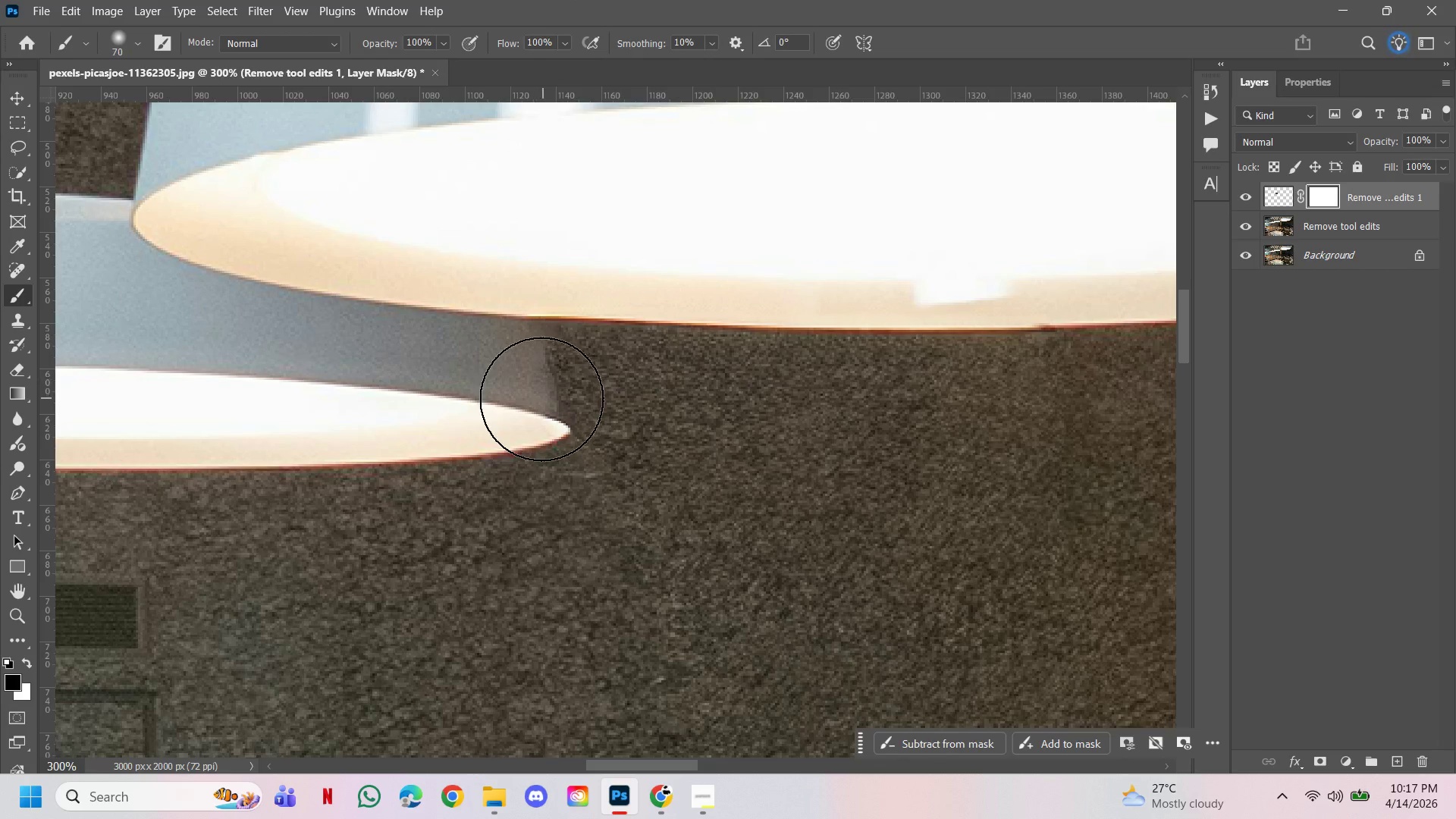 
key(BracketLeft)
 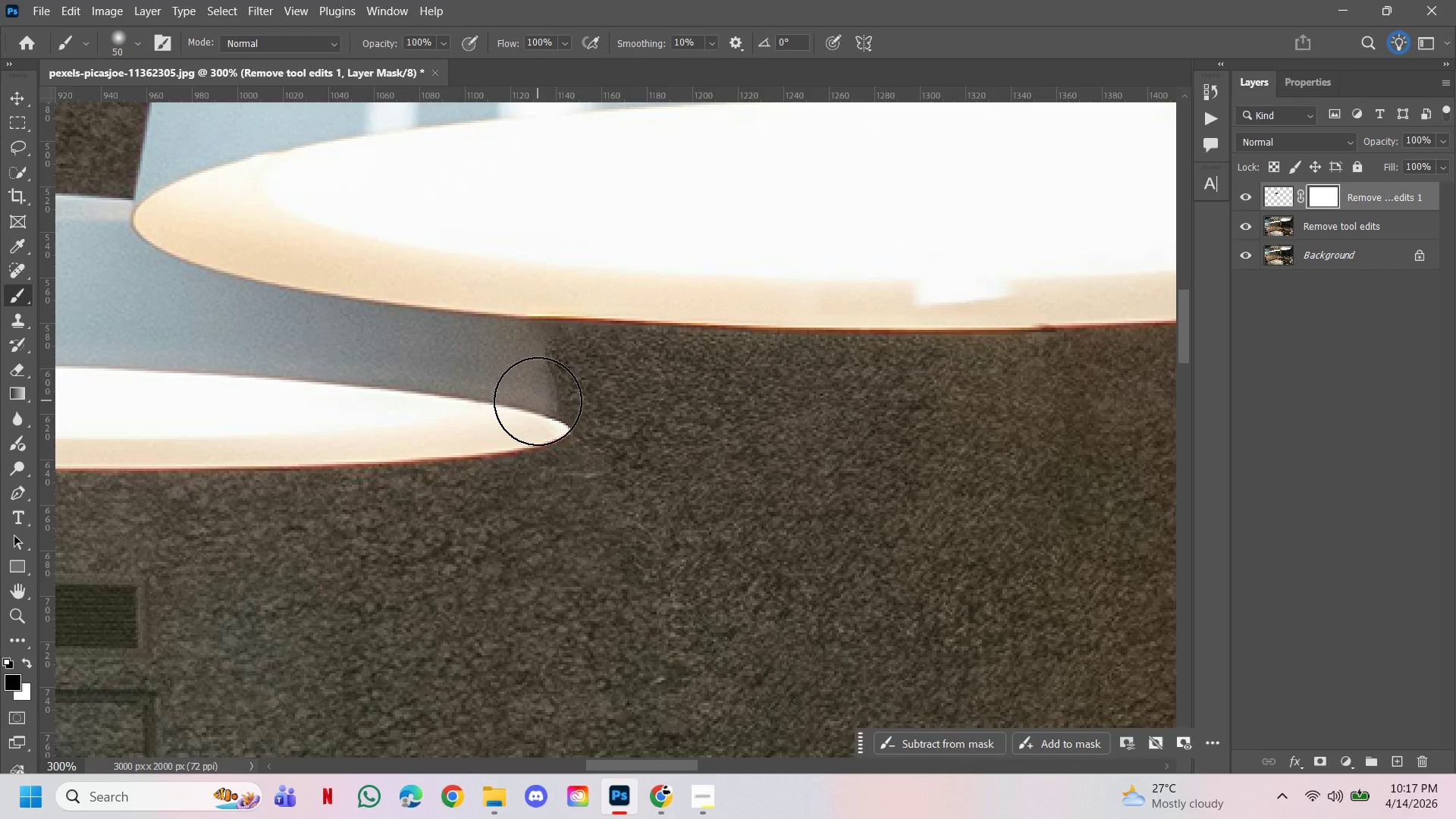 
key(BracketLeft)
 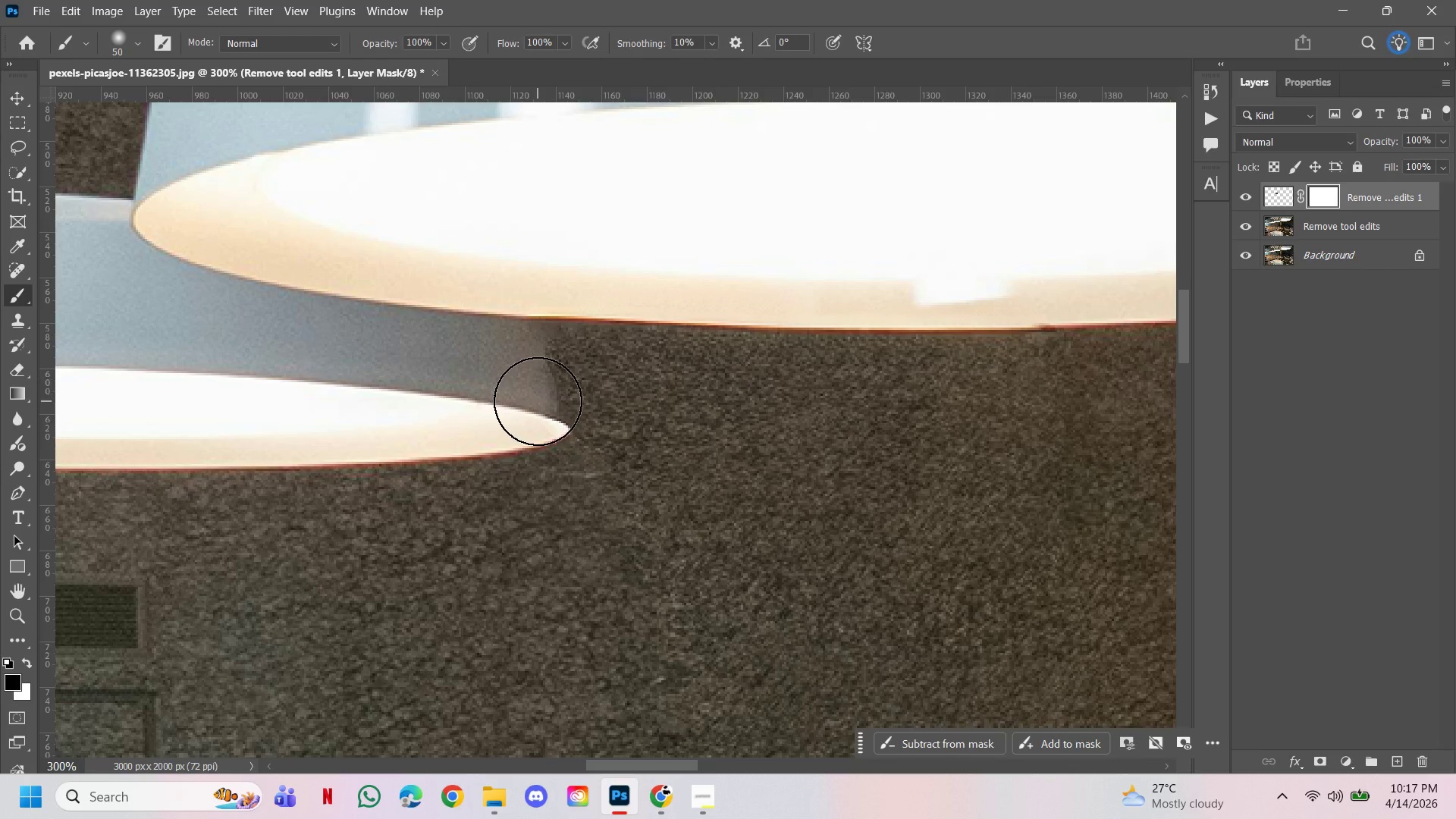 
key(BracketLeft)
 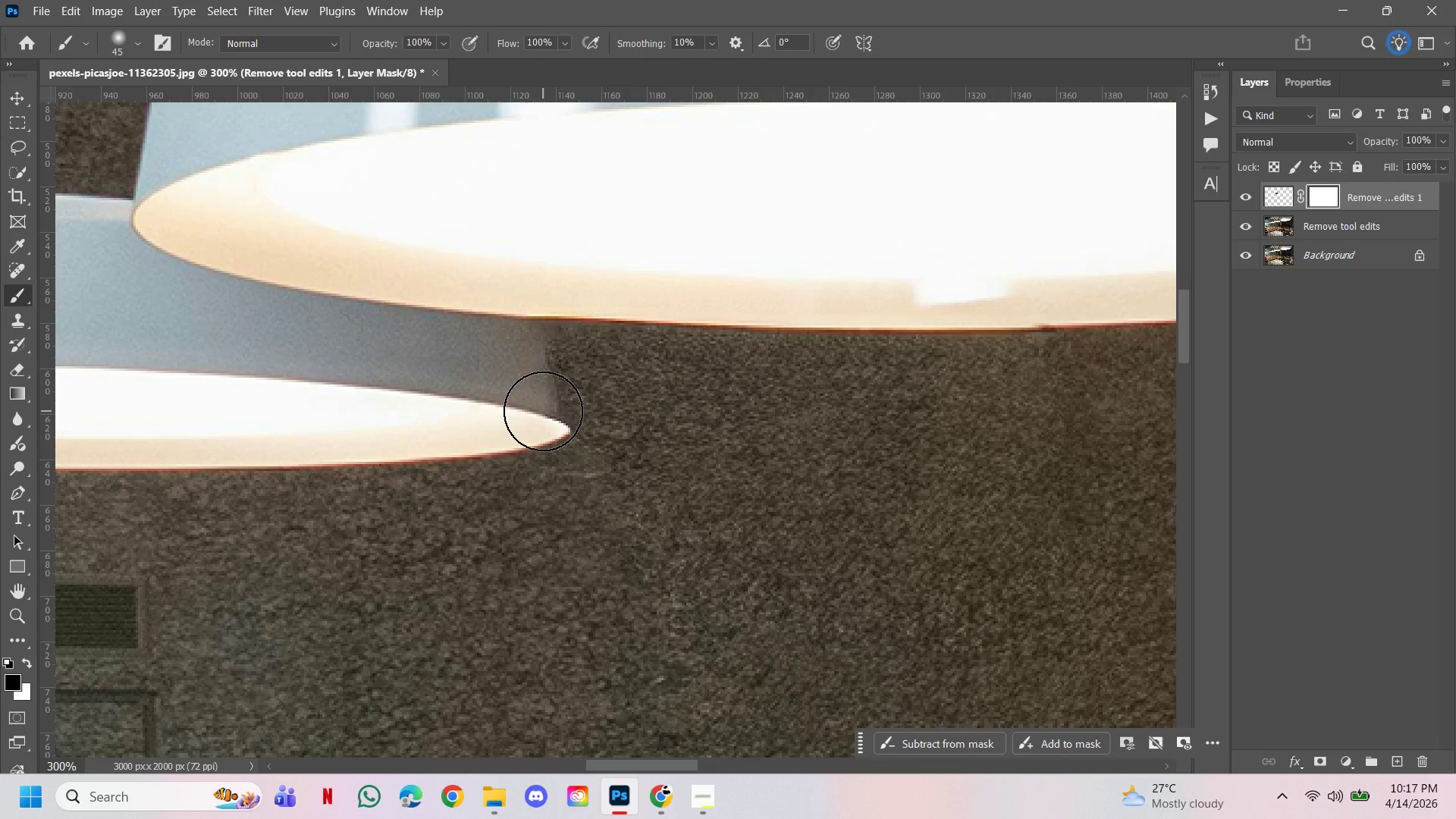 
left_click([543, 411])
 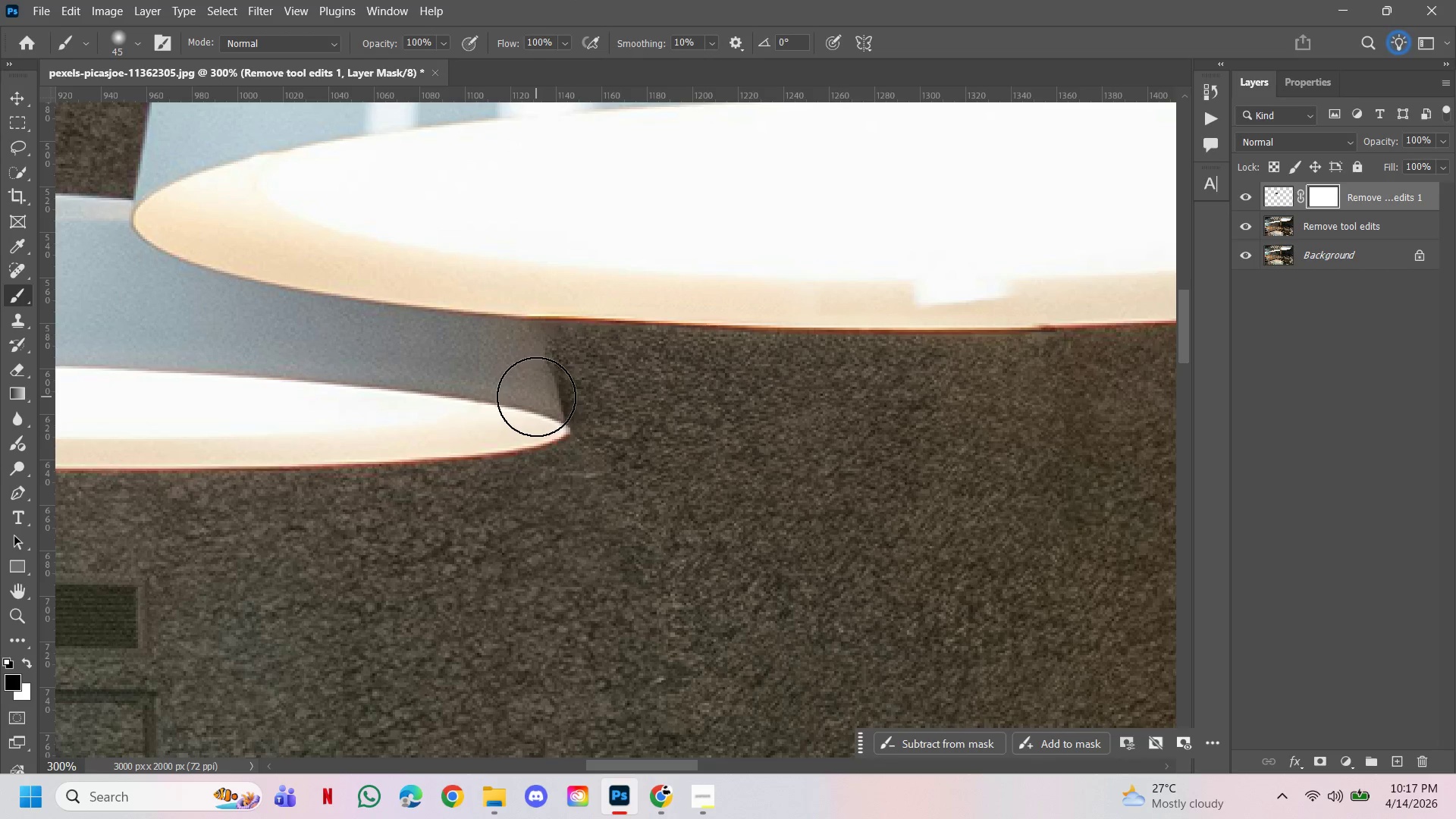 
left_click_drag(start_coordinate=[536, 394], to_coordinate=[510, 307])
 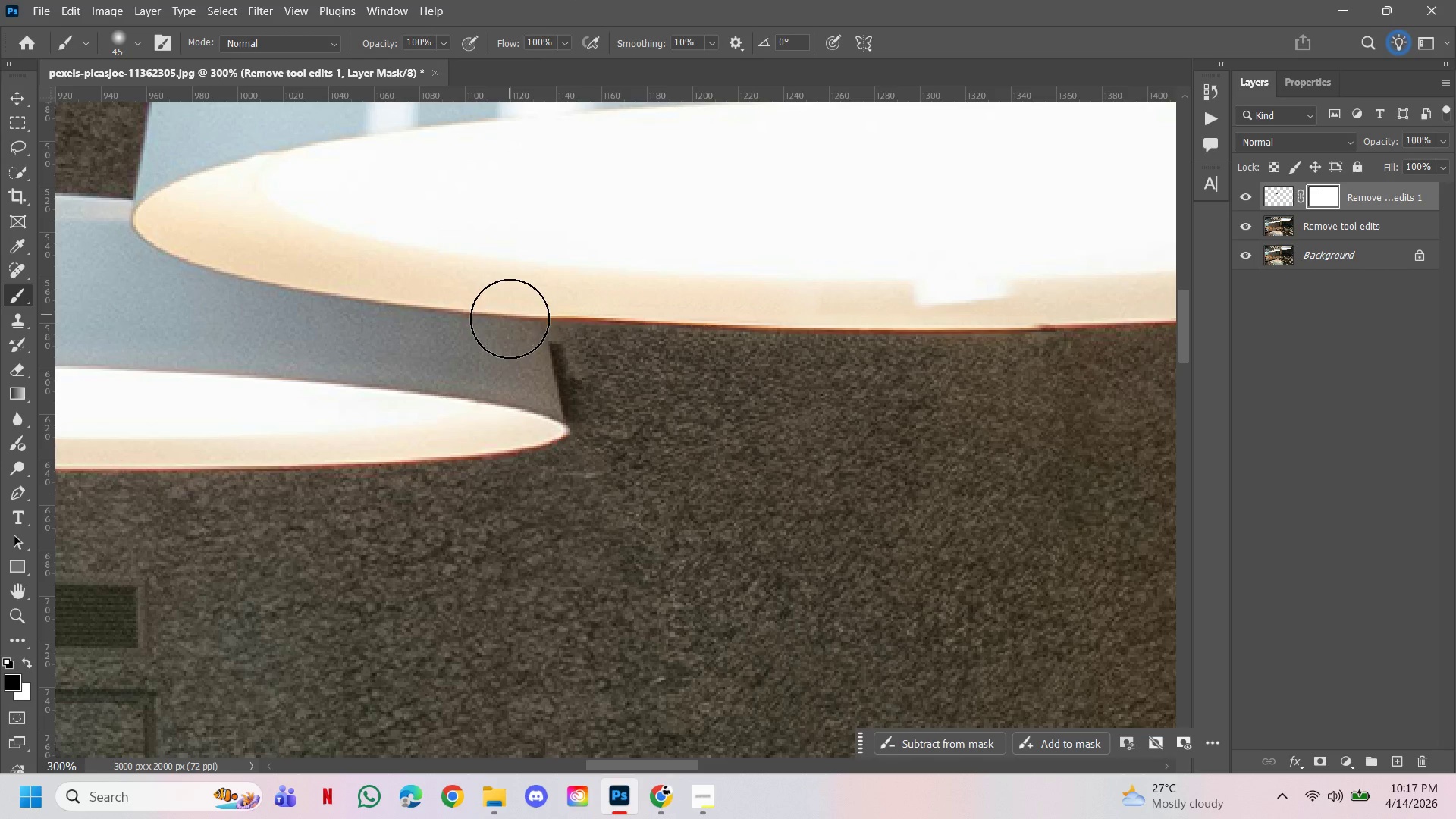 
left_click_drag(start_coordinate=[510, 315], to_coordinate=[510, 318])
 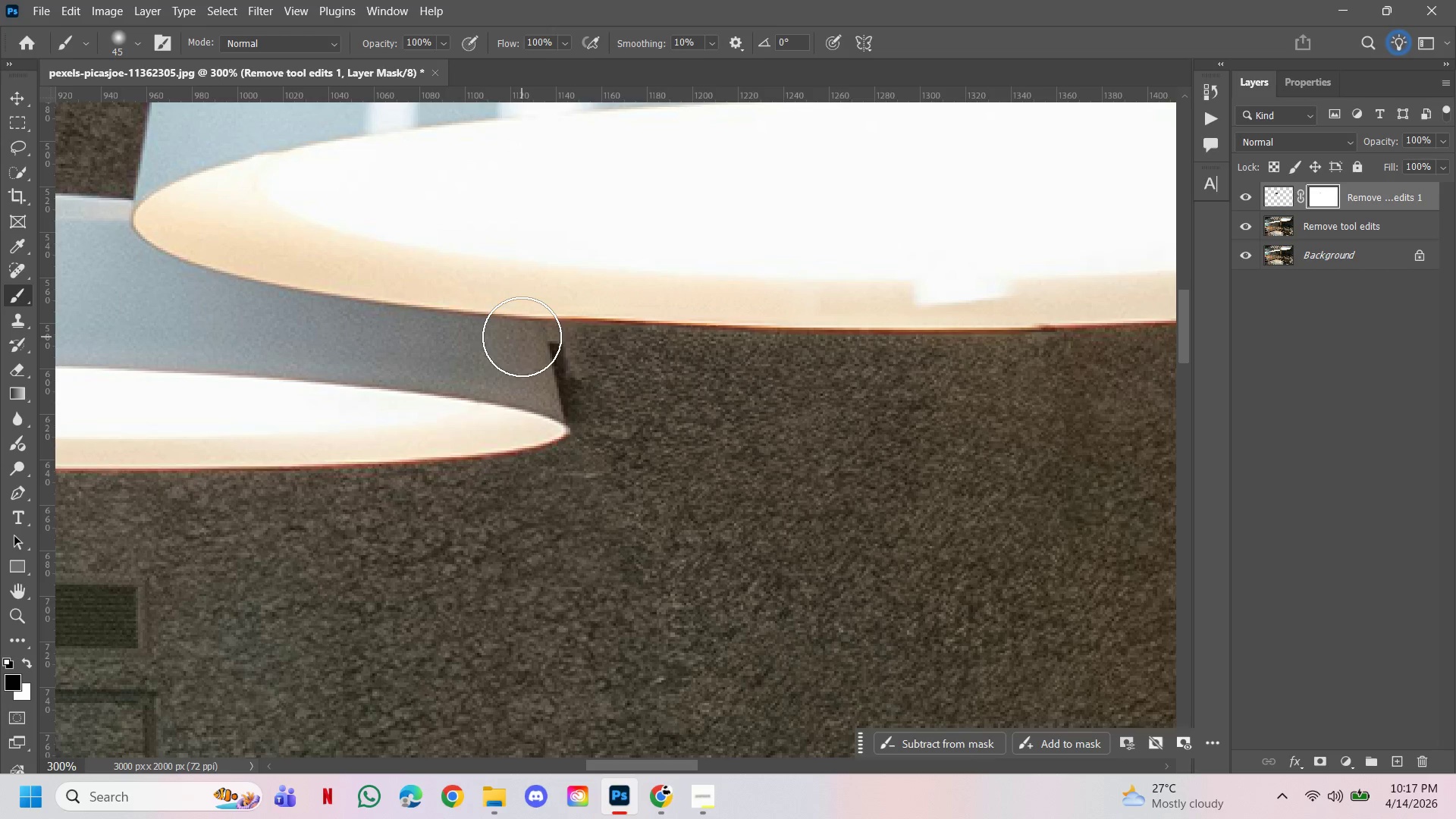 
left_click_drag(start_coordinate=[522, 337], to_coordinate=[523, 344])
 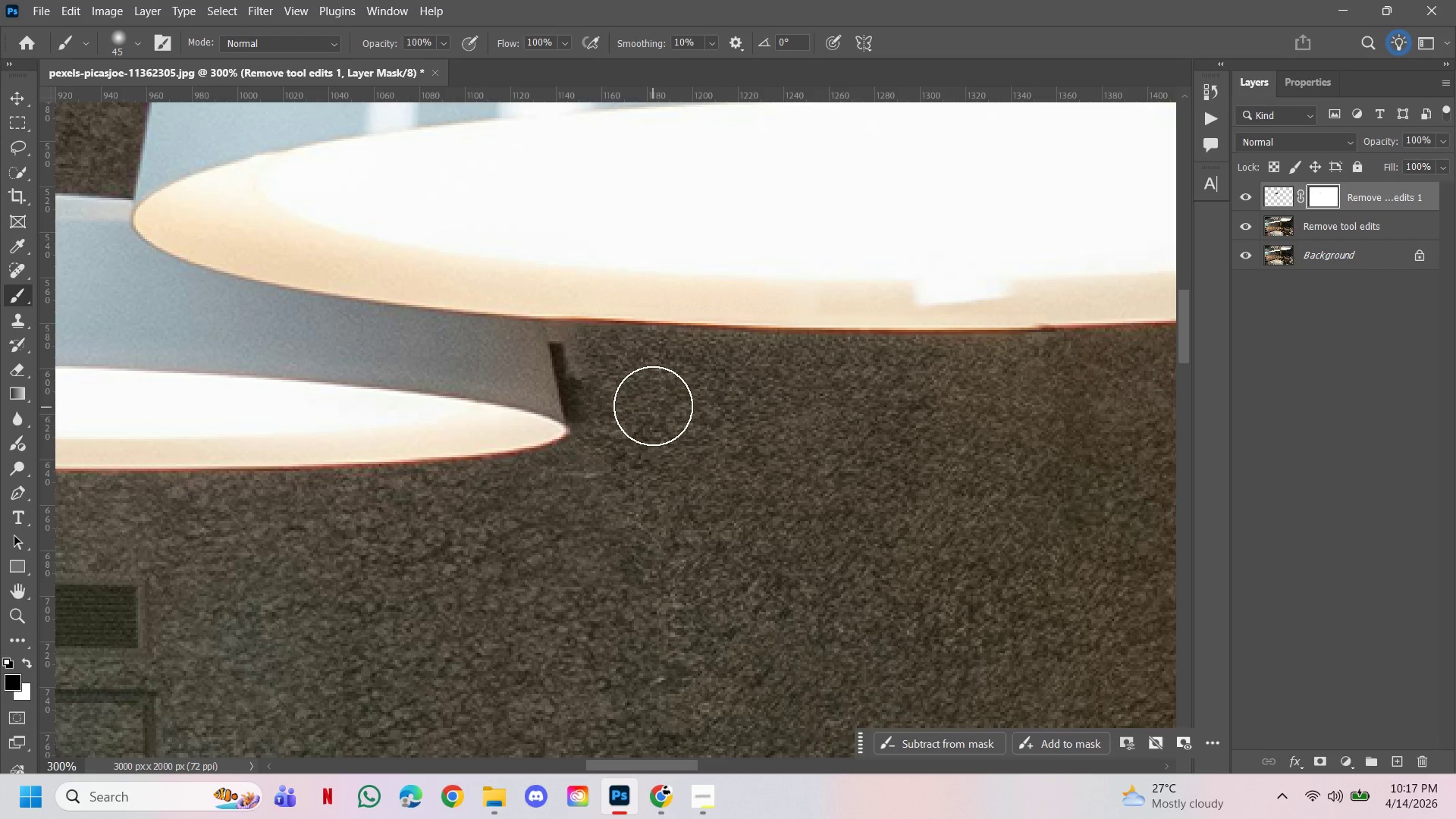 
key(X)
 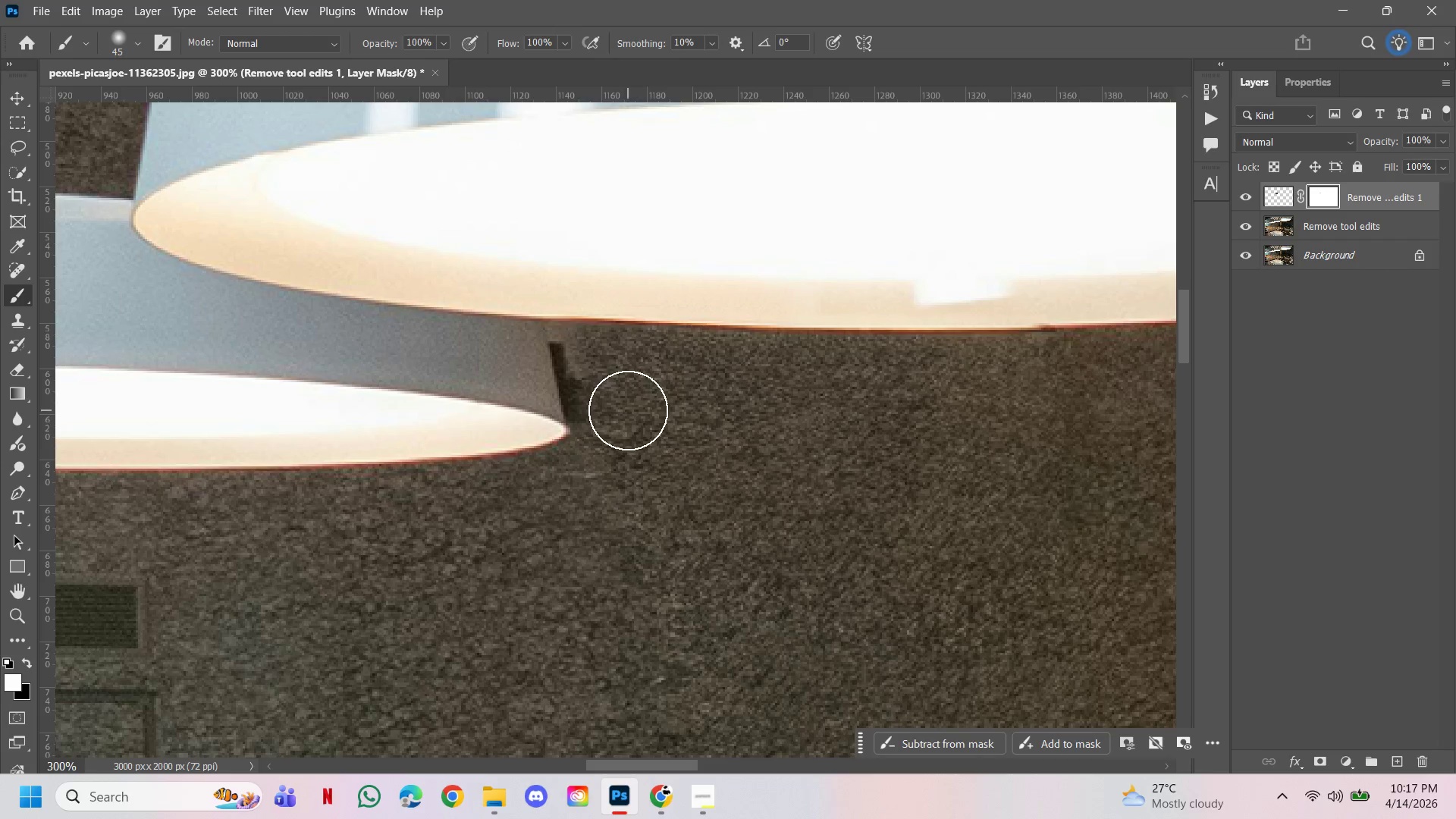 
left_click_drag(start_coordinate=[628, 410], to_coordinate=[590, 336])
 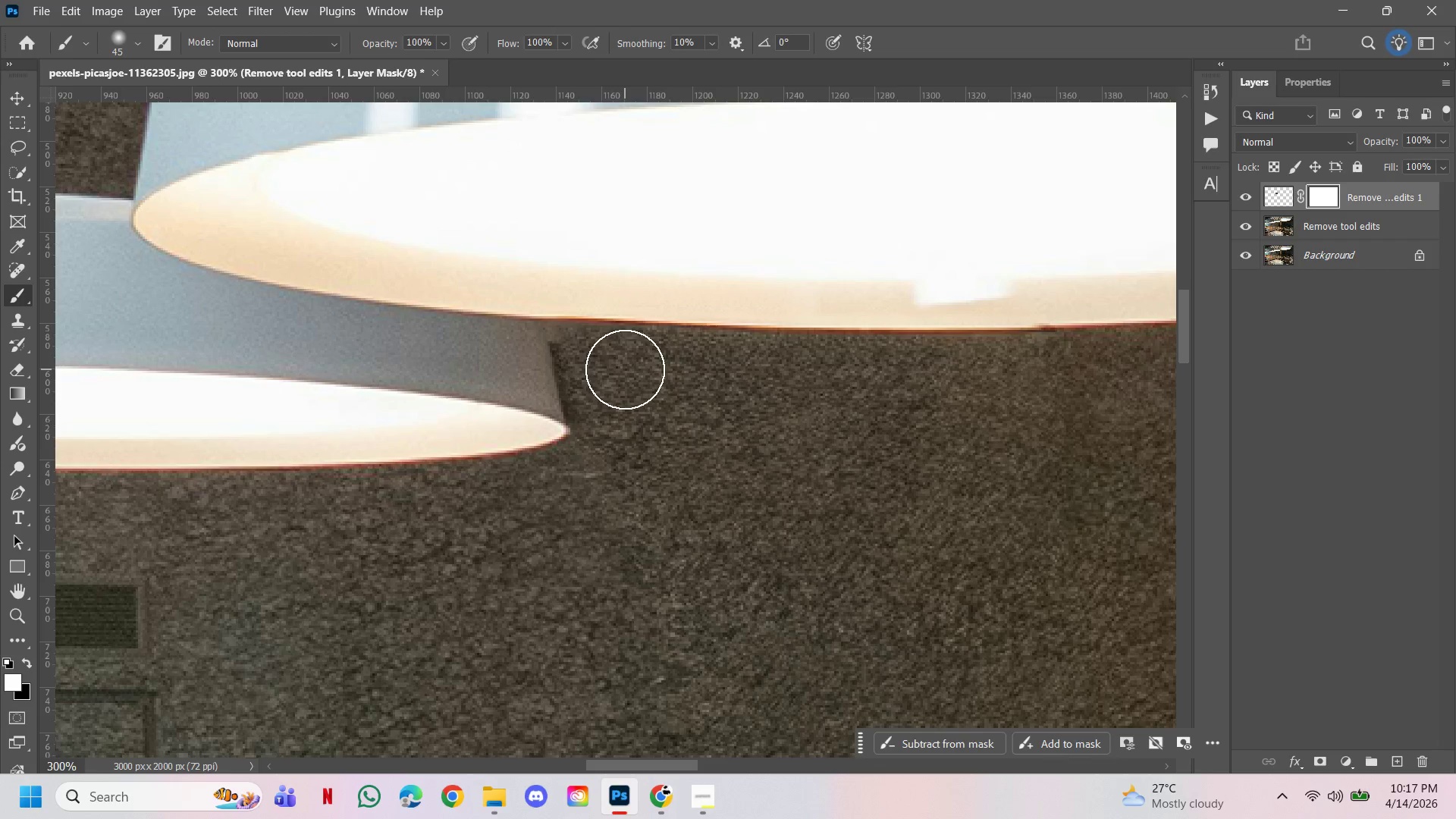 
key(BracketLeft)
 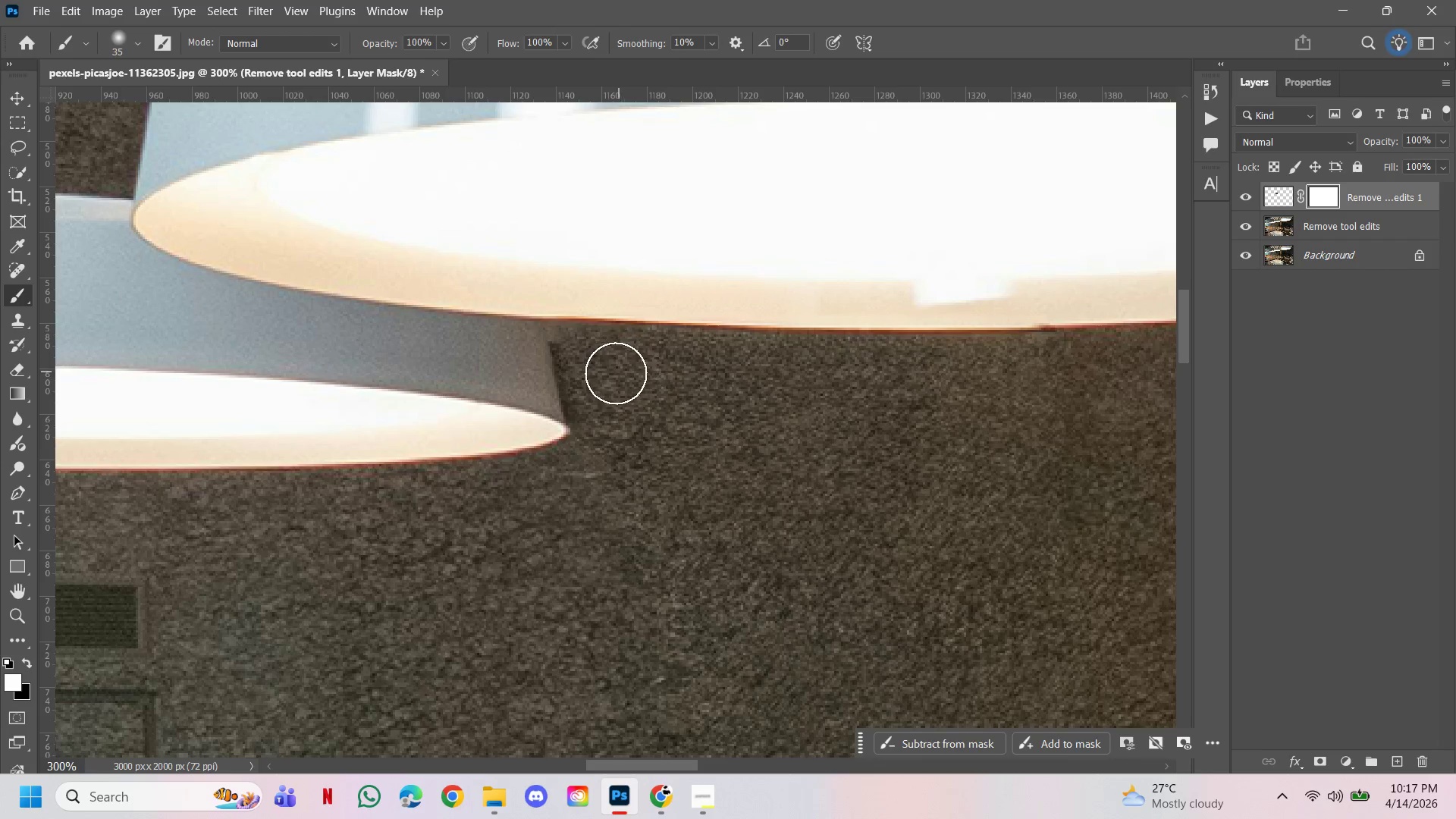 
key(BracketLeft)
 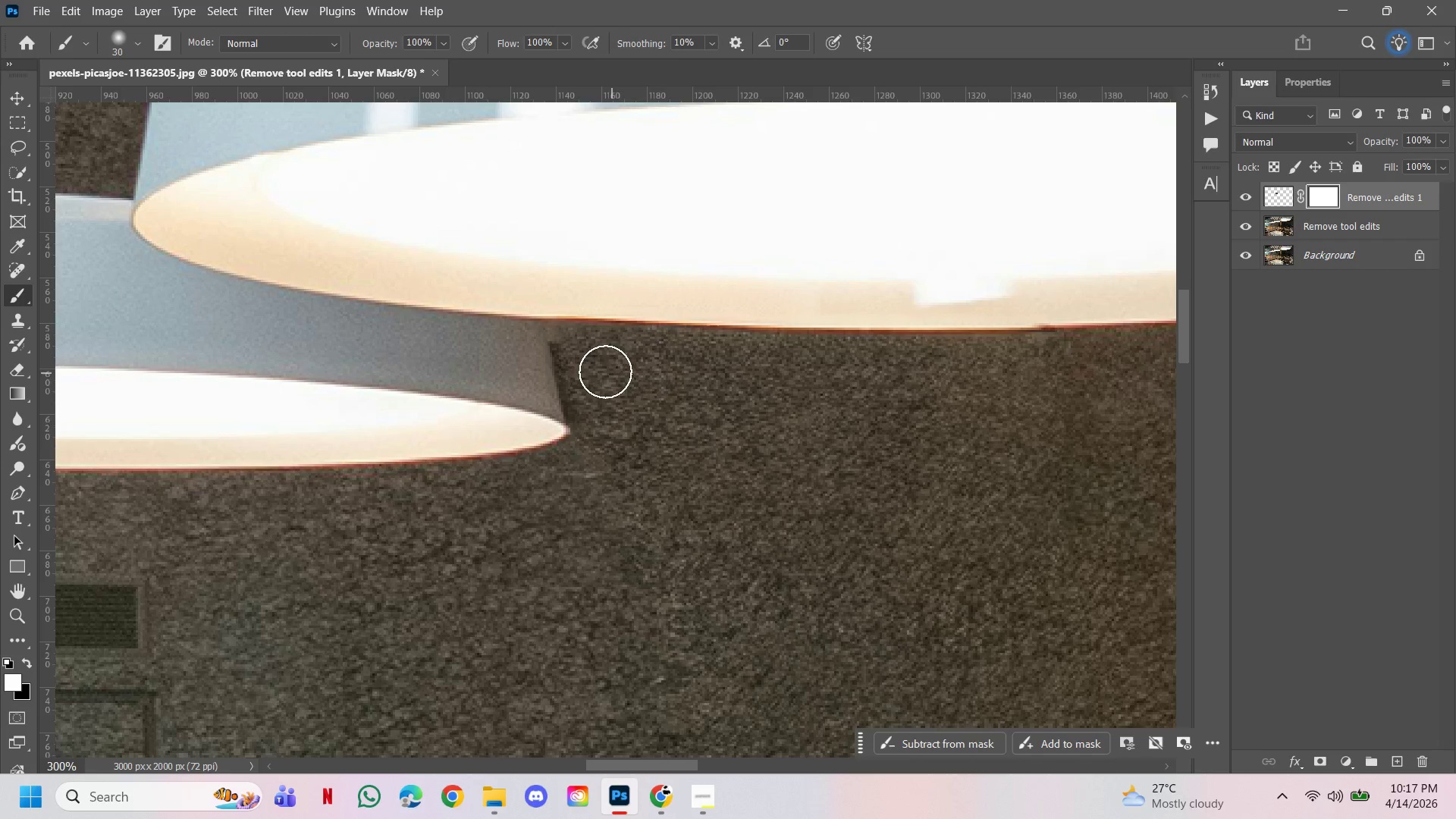 
key(BracketLeft)
 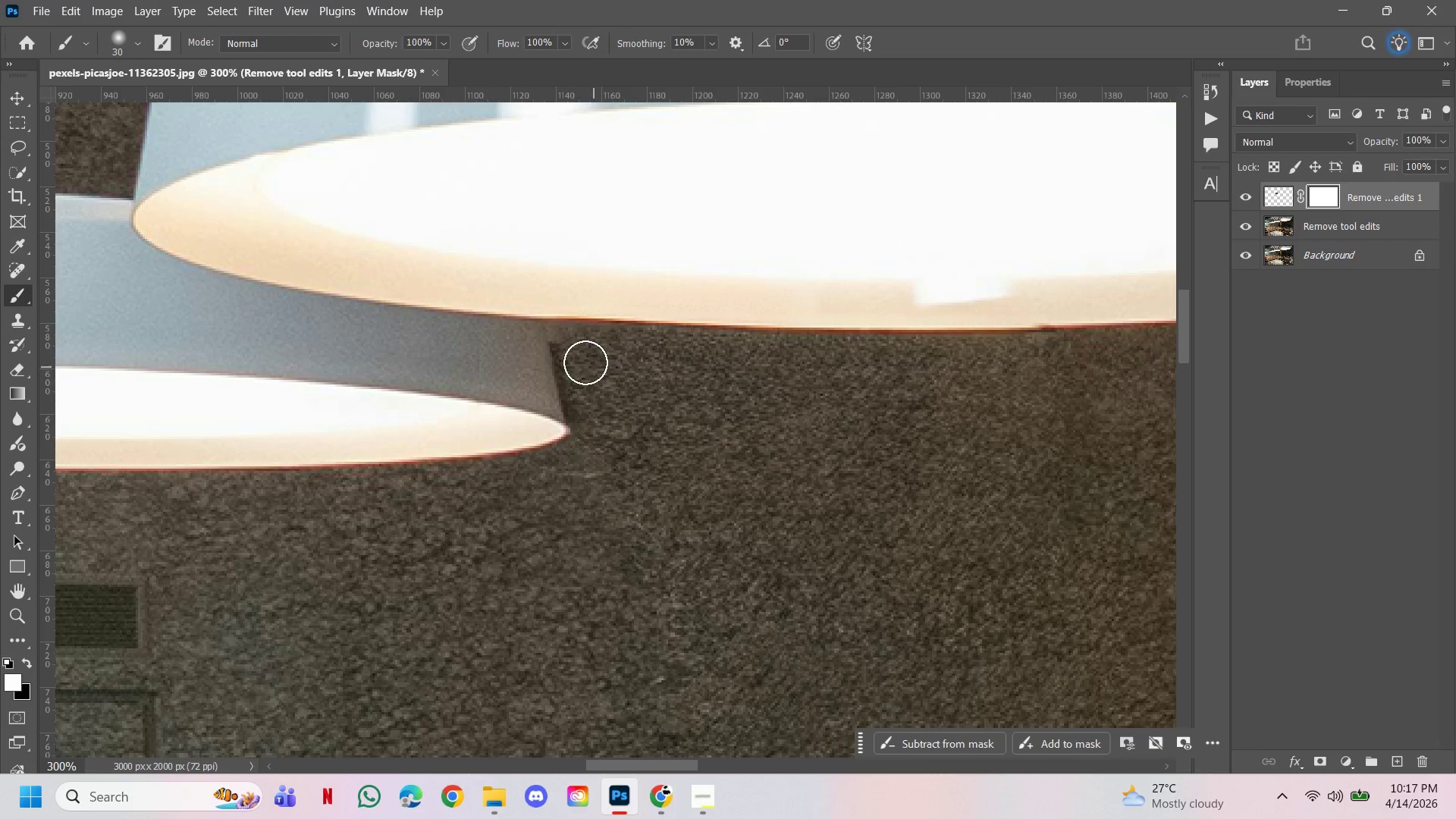 
key(BracketLeft)
 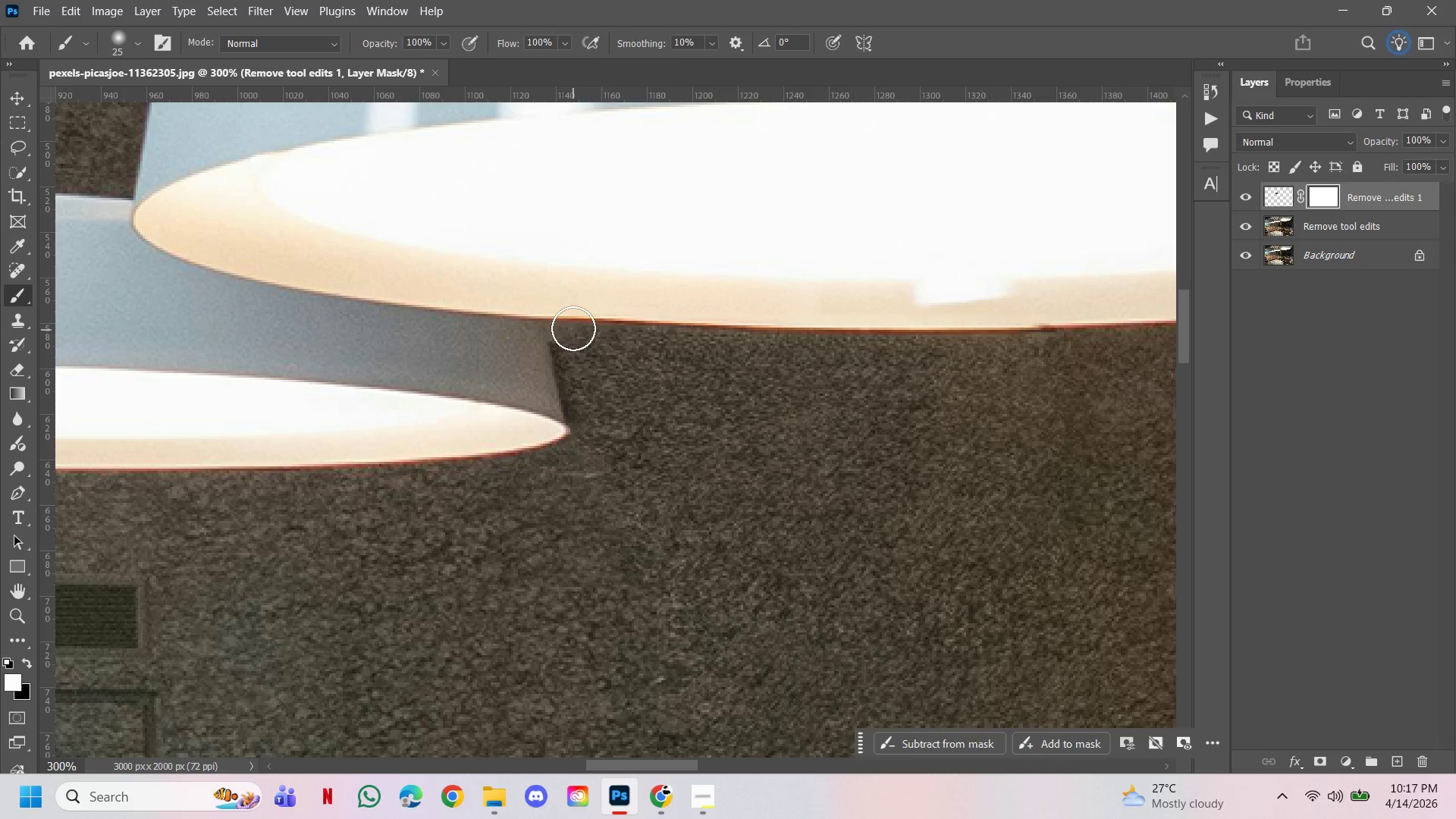 
left_click_drag(start_coordinate=[573, 328], to_coordinate=[592, 429])
 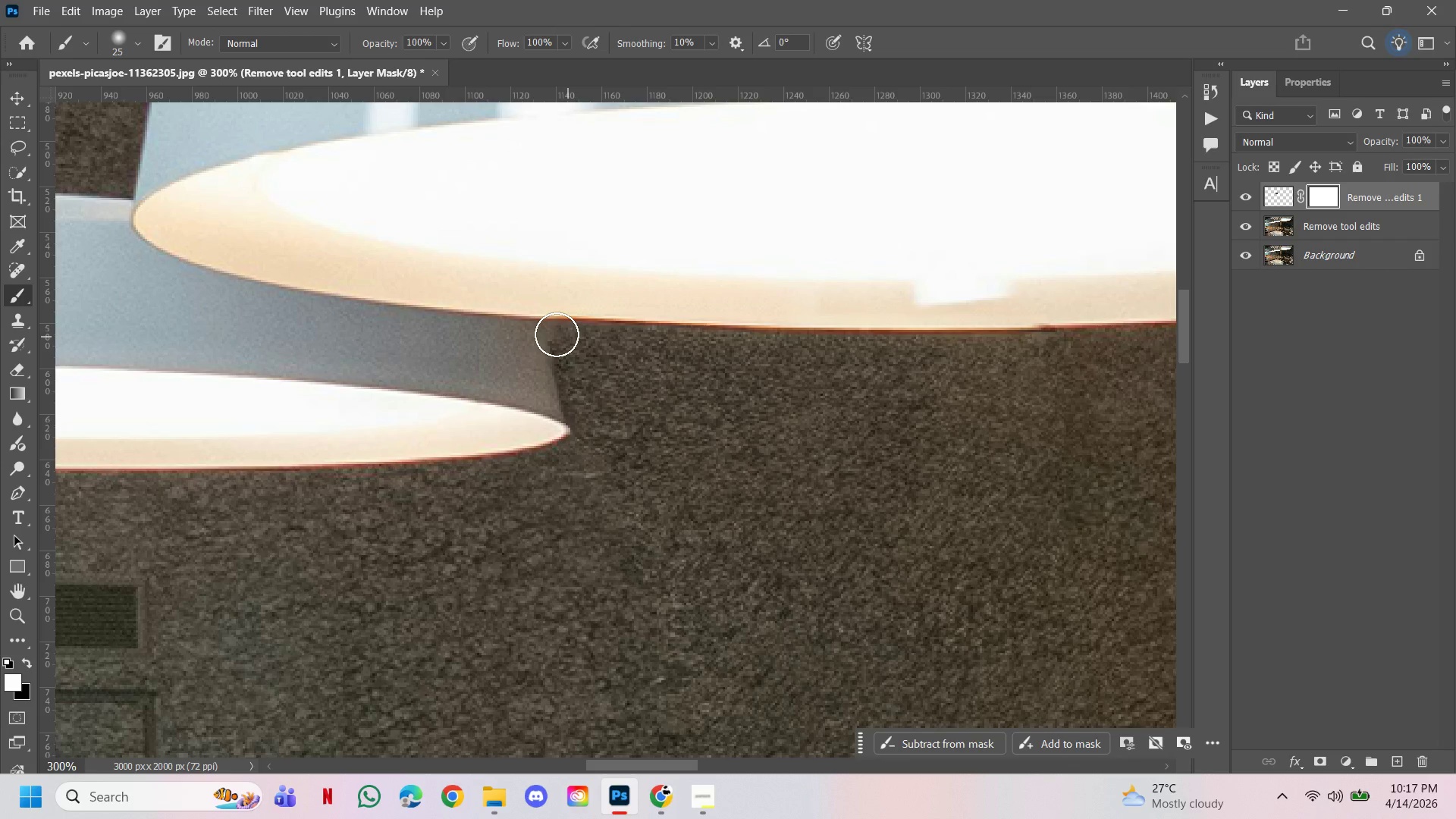 
key(X)
 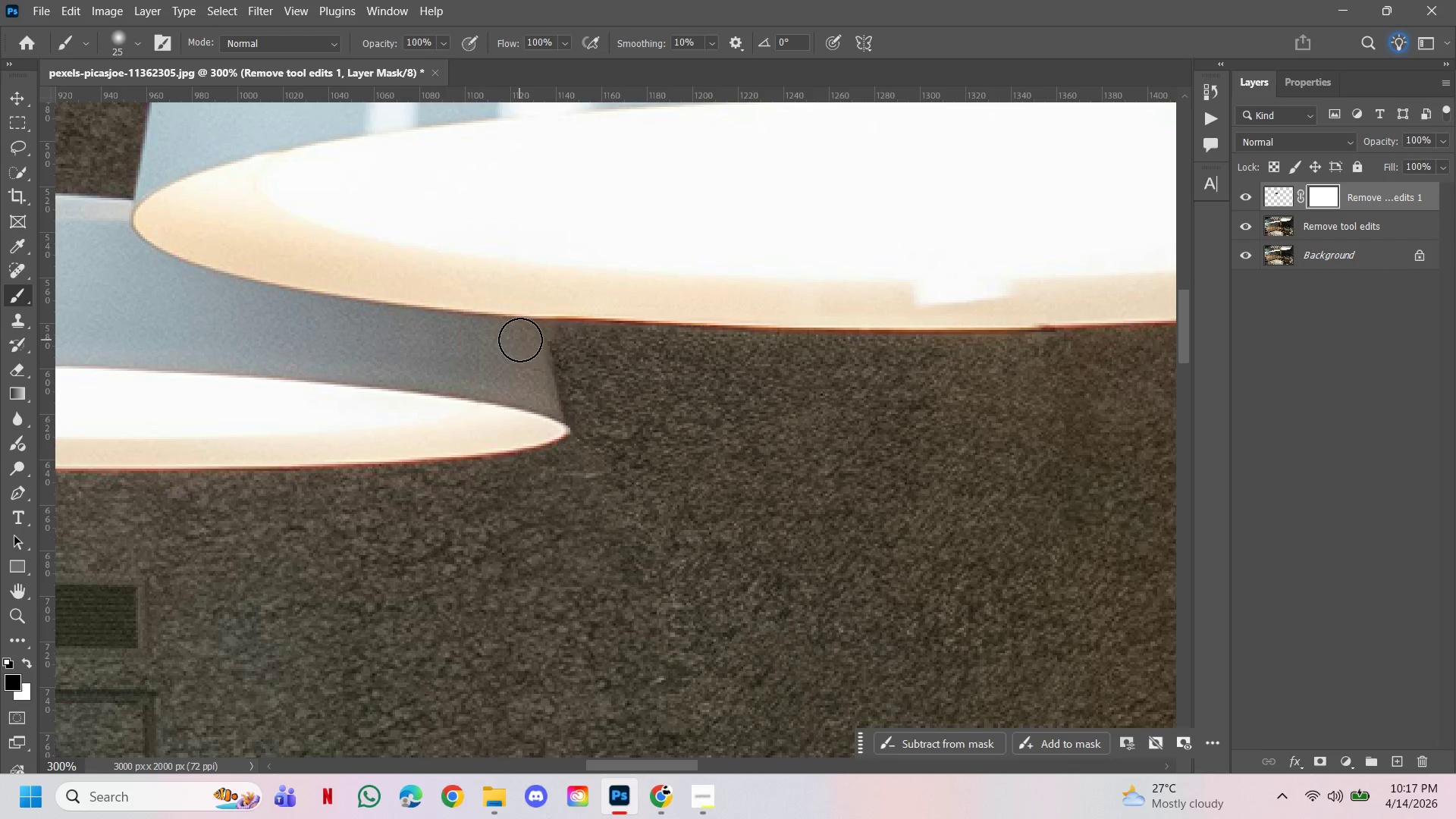 
left_click_drag(start_coordinate=[521, 340], to_coordinate=[528, 337])
 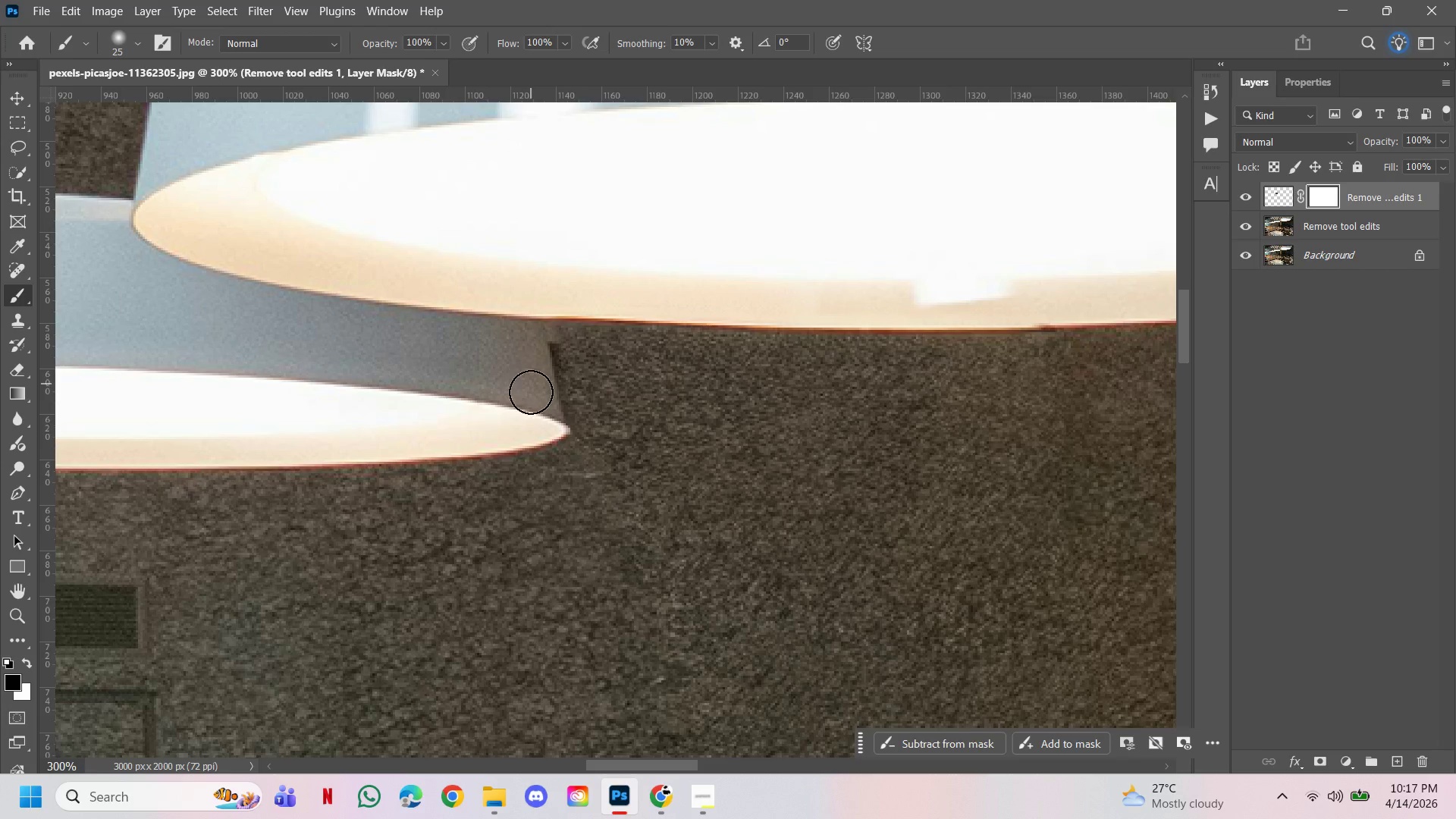 
left_click_drag(start_coordinate=[531, 384], to_coordinate=[540, 422])
 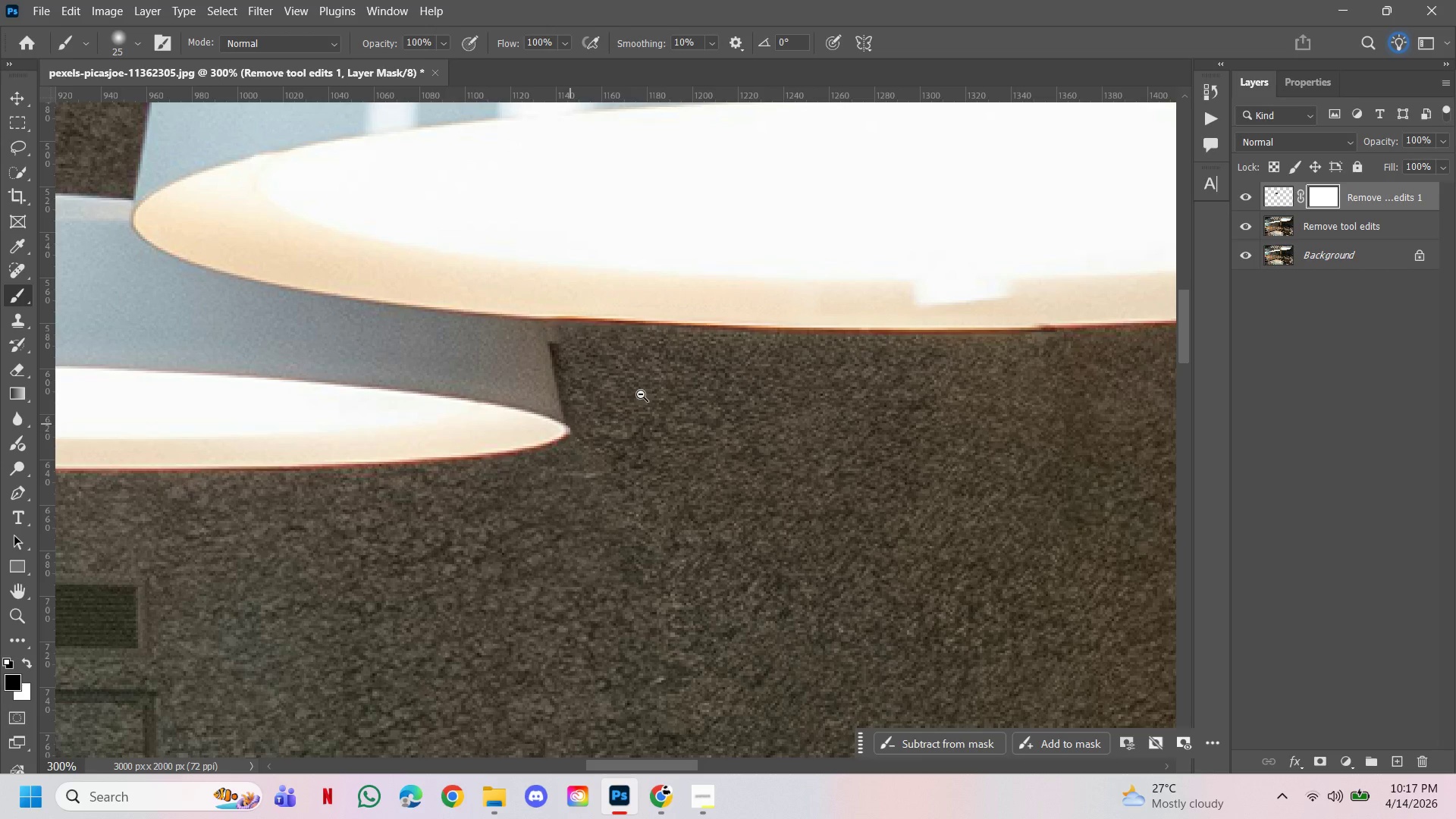 
hold_key(key=ControlLeft, duration=1.48)
 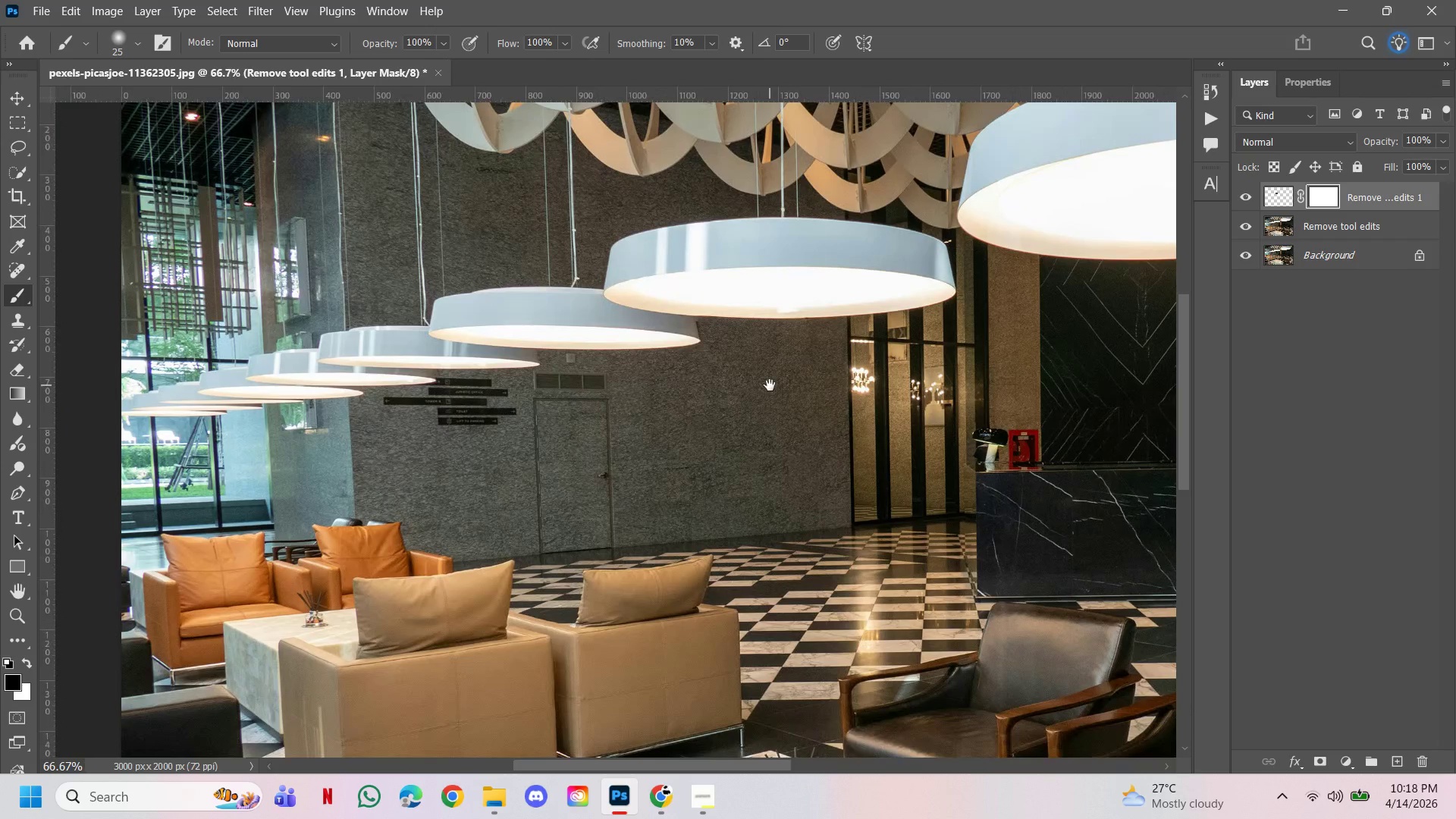 
hold_key(key=Space, duration=2.78)
 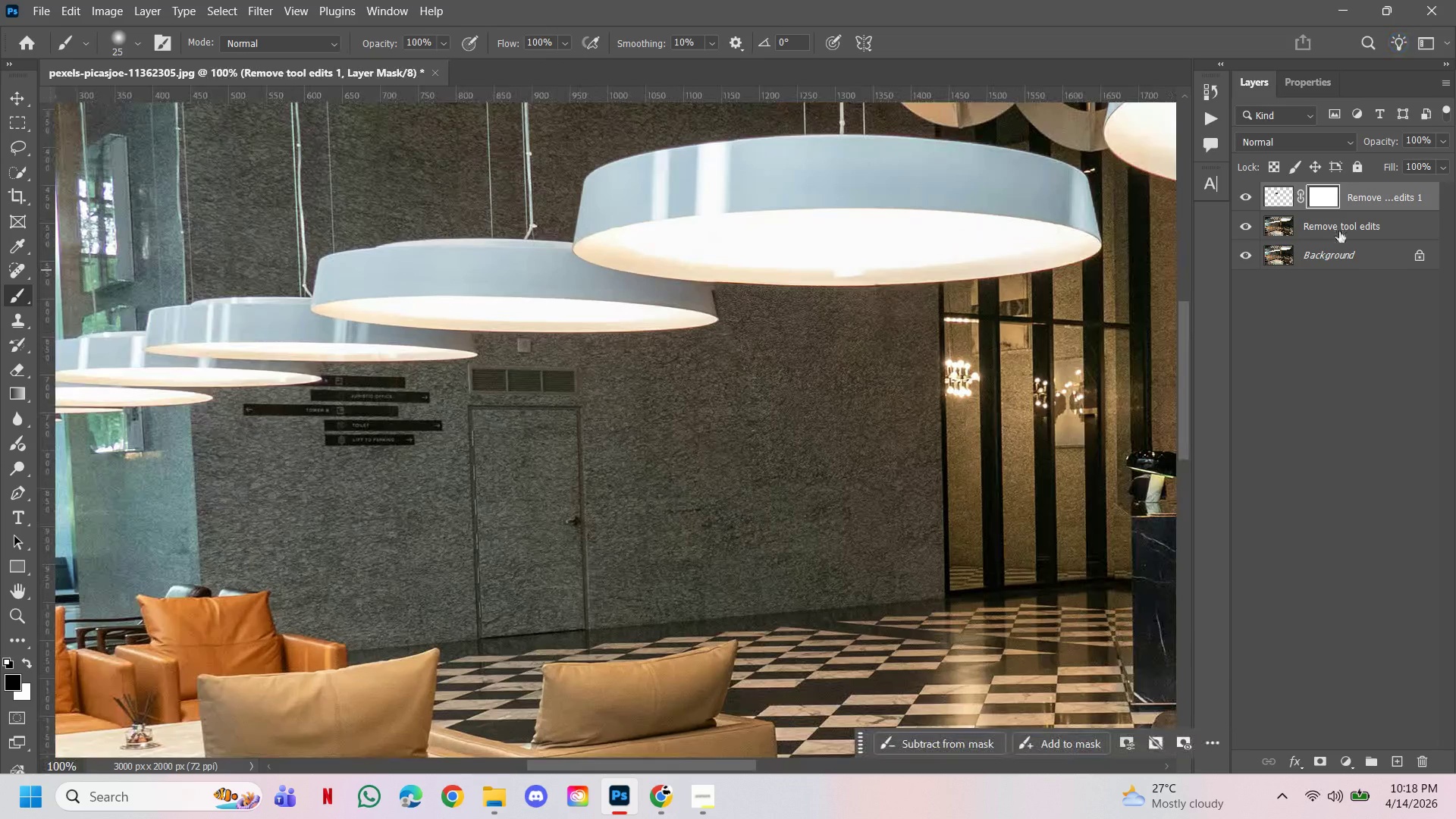 
hold_key(key=AltLeft, duration=1.28)
double_click([746, 365])
 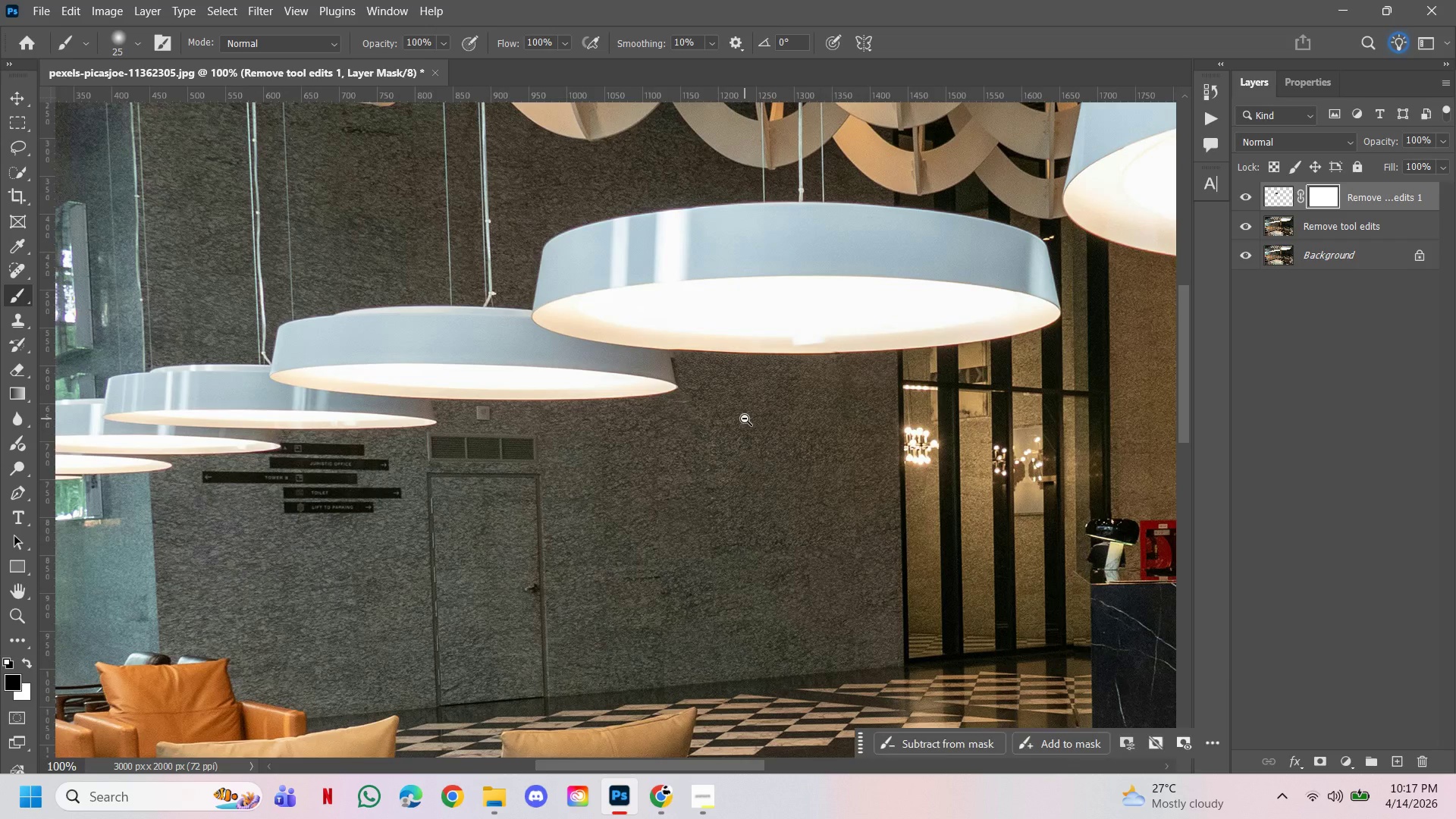 
triple_click([745, 419])
 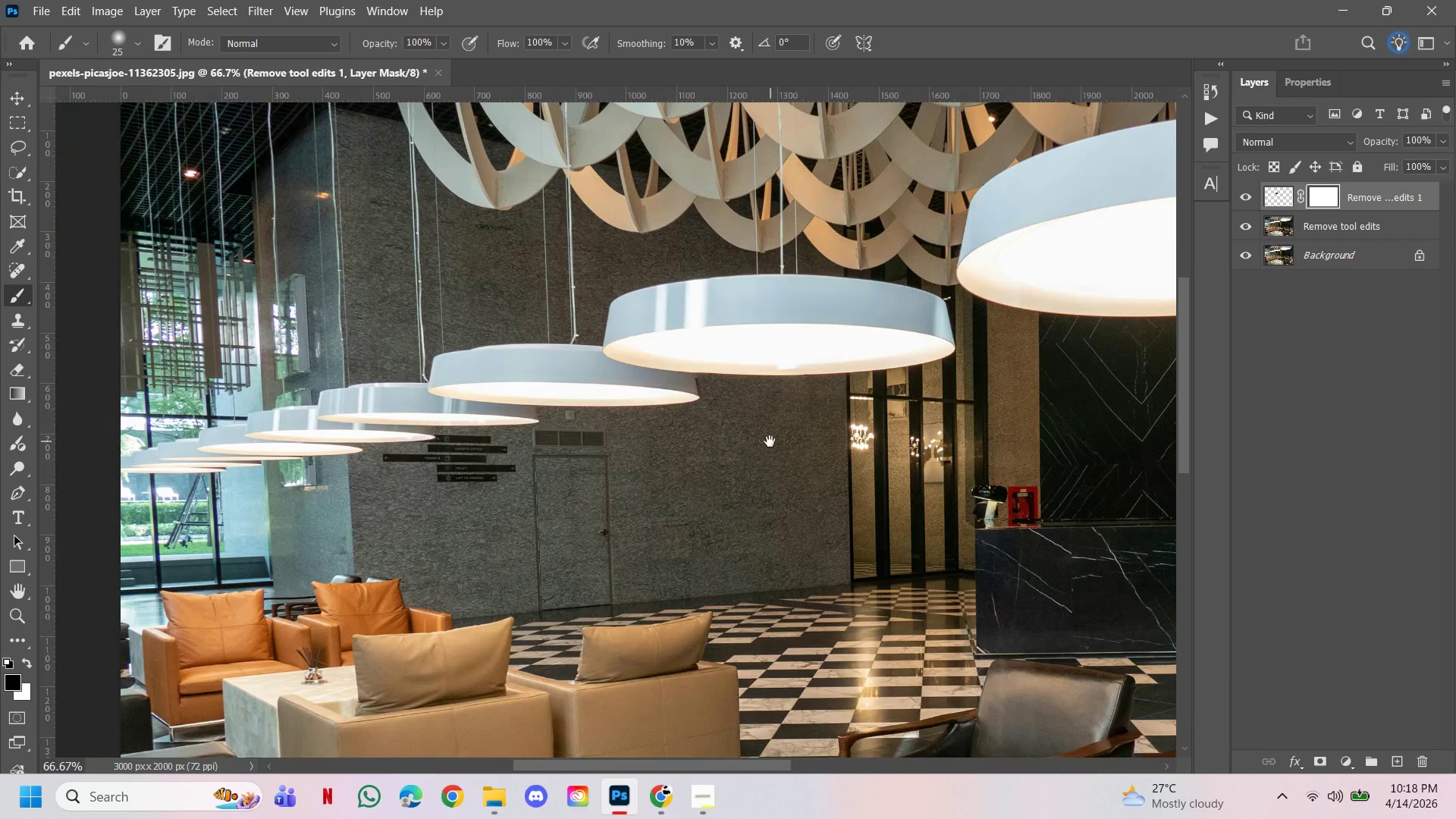 
left_click_drag(start_coordinate=[769, 442], to_coordinate=[770, 385])
 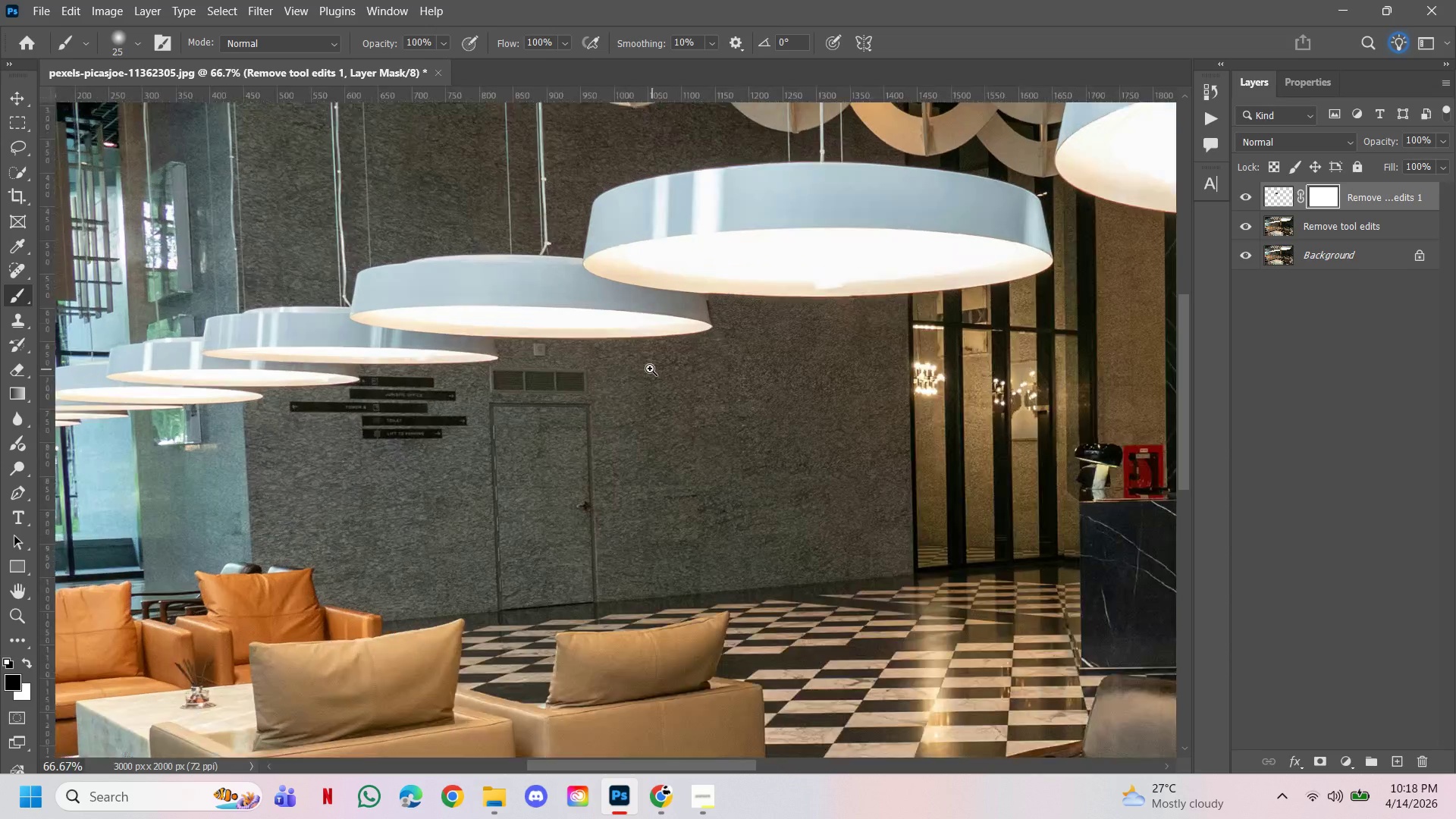 
hold_key(key=ControlLeft, duration=0.89)
left_click([665, 383])
 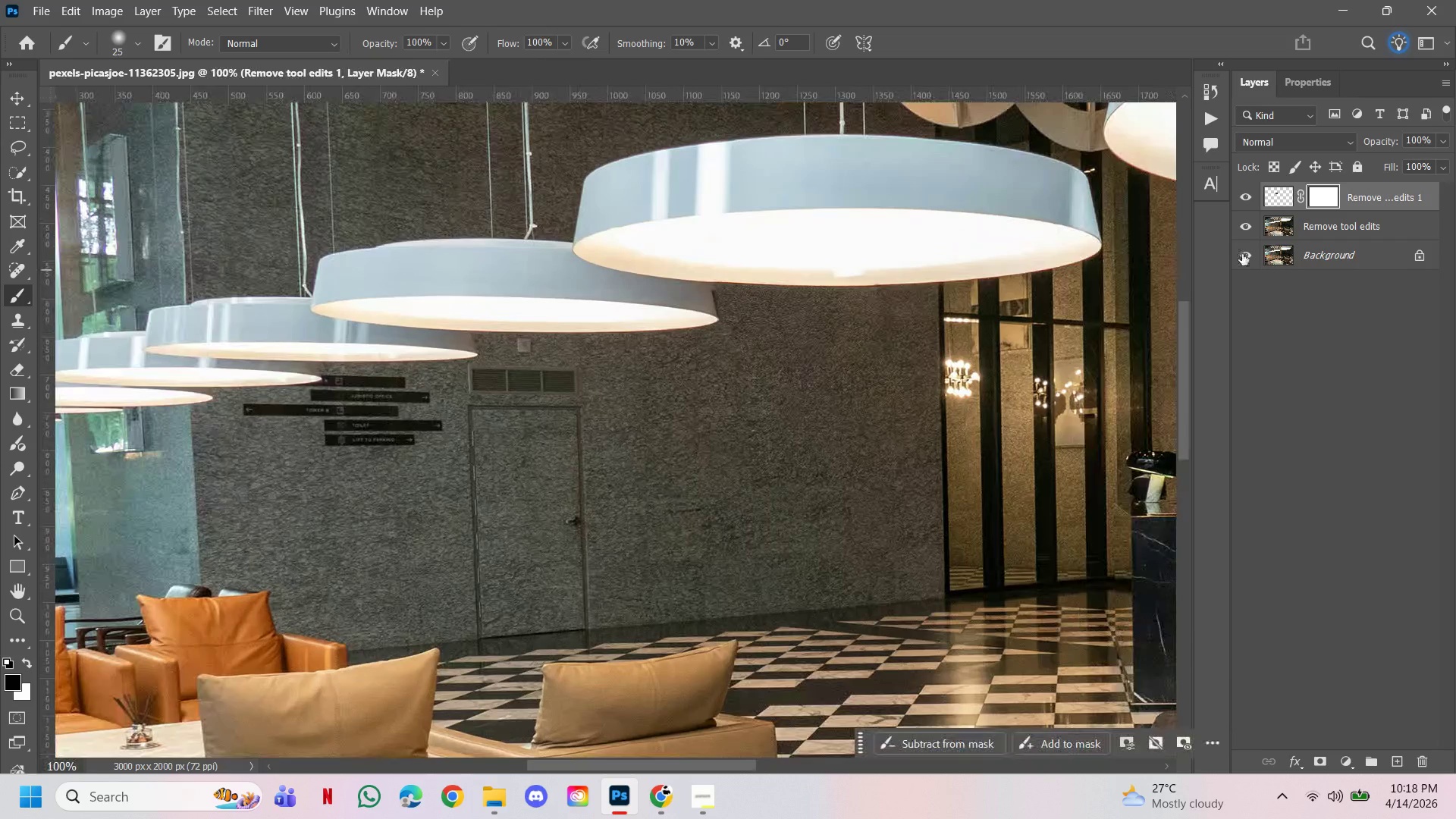 
left_click([1339, 231])
 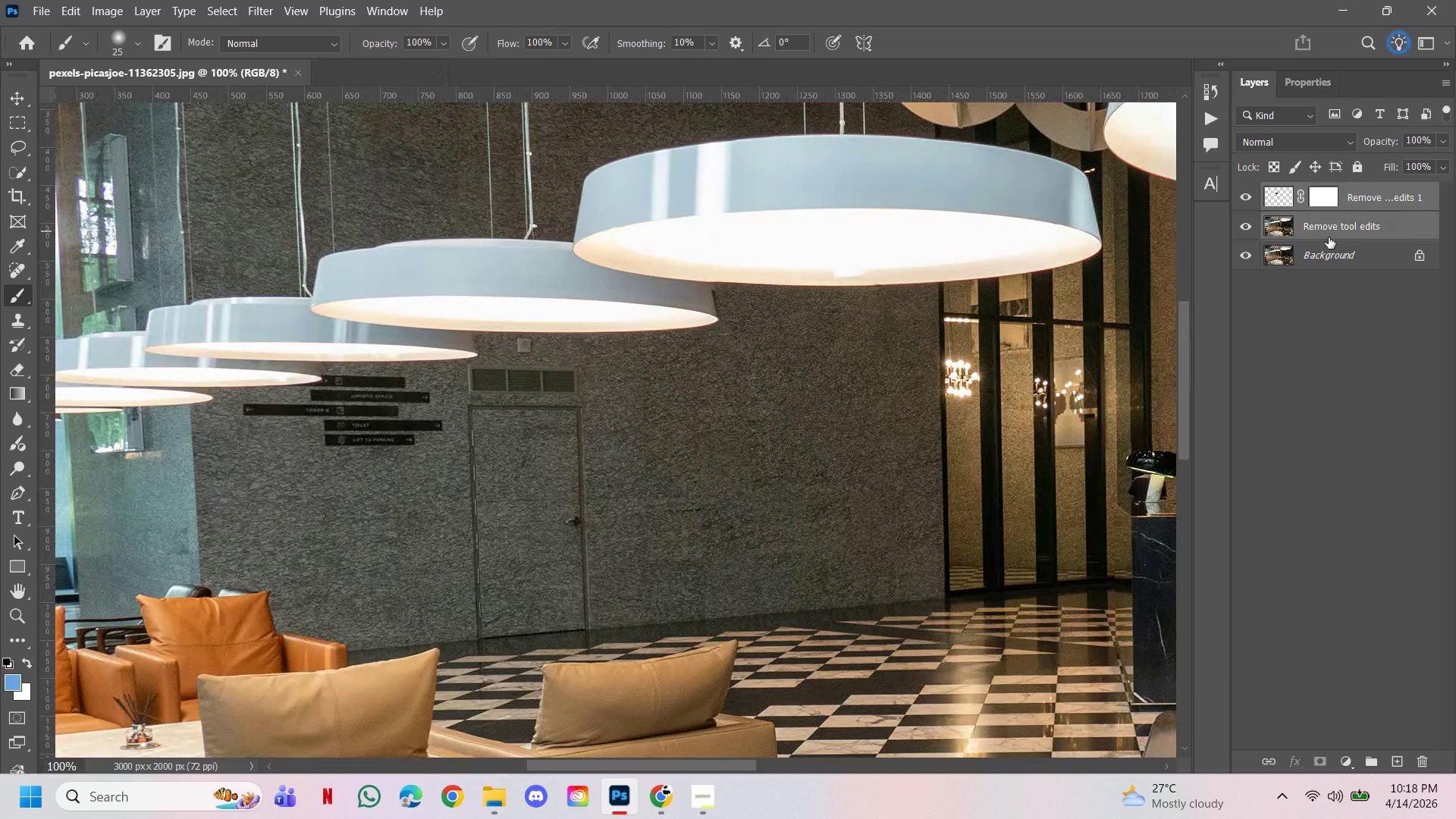 
key(Control+E)
 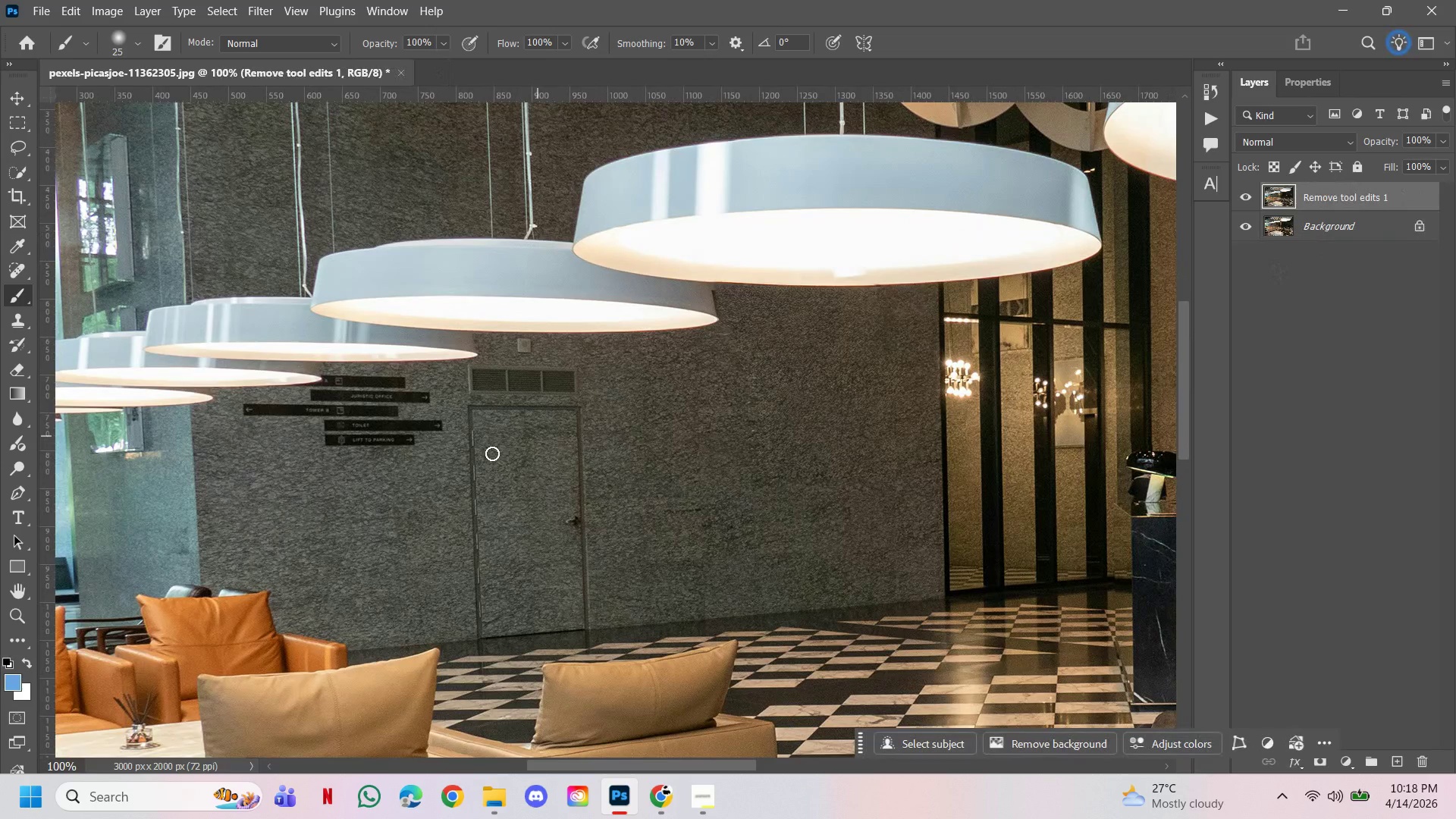 
hold_key(key=Space, duration=2.7)
 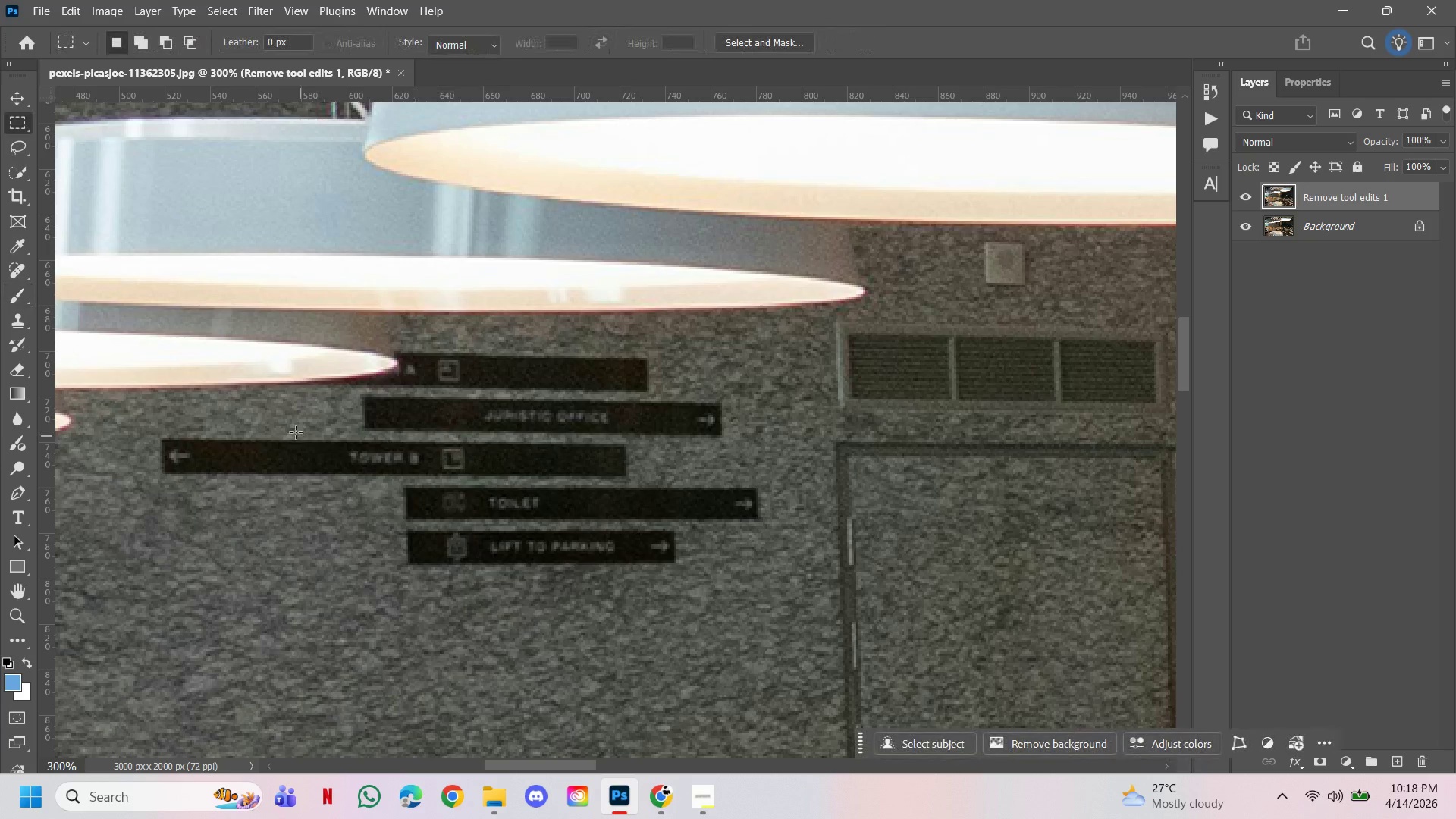 
hold_key(key=ControlLeft, duration=0.53)
left_click([338, 414])
 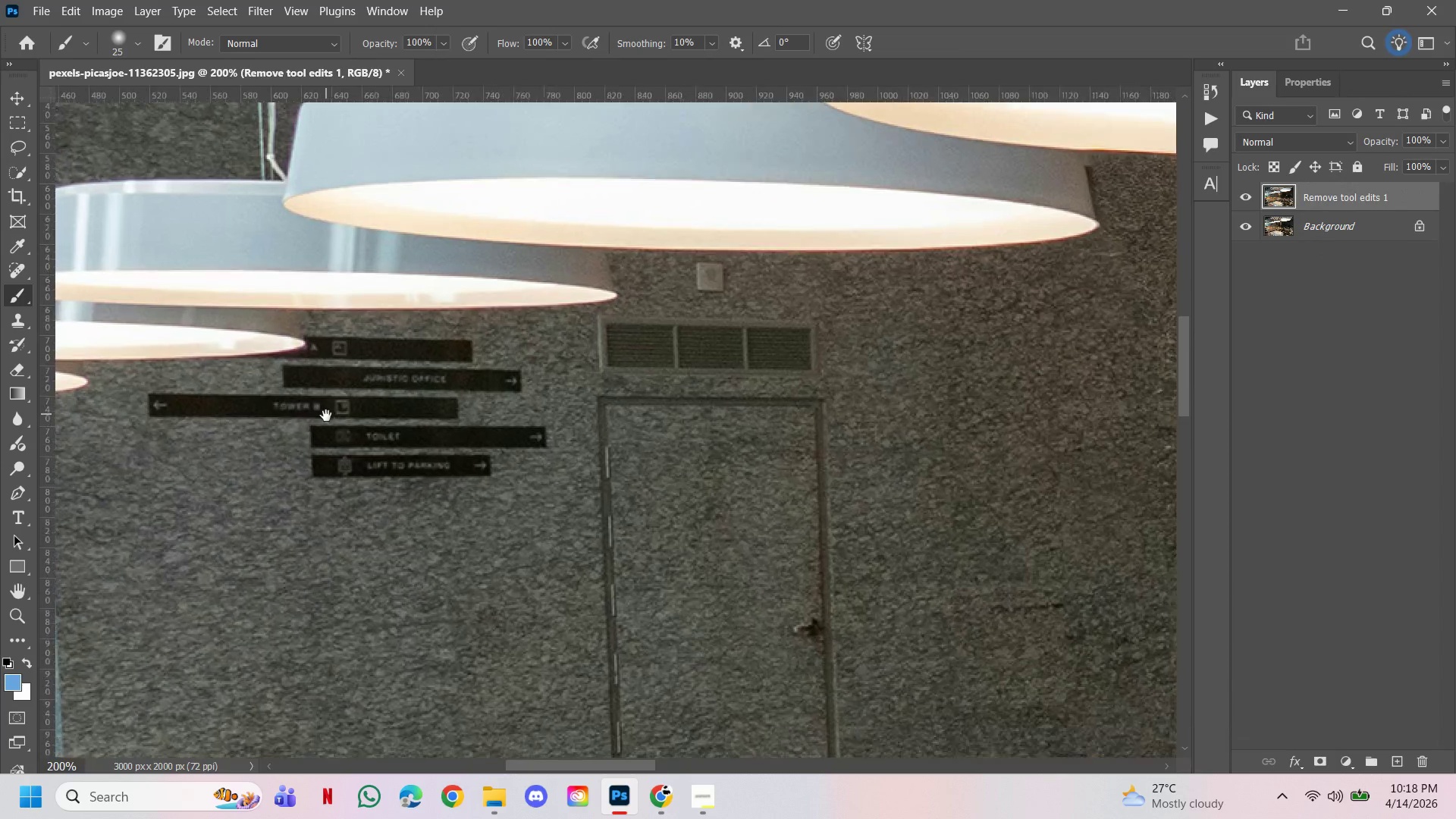 
left_click_drag(start_coordinate=[326, 414], to_coordinate=[378, 453])
 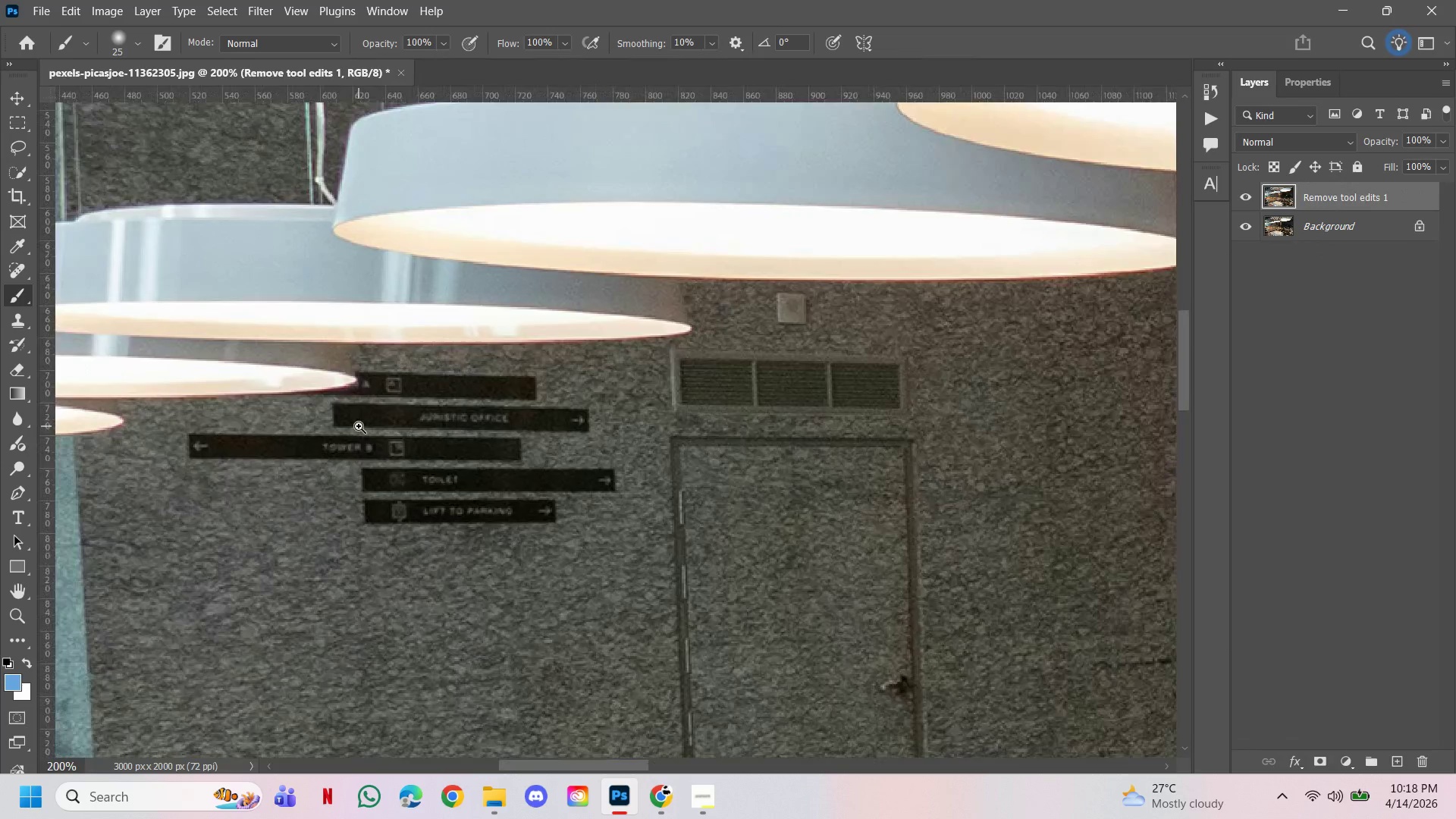 
hold_key(key=ControlLeft, duration=0.75)
left_click([359, 426])
 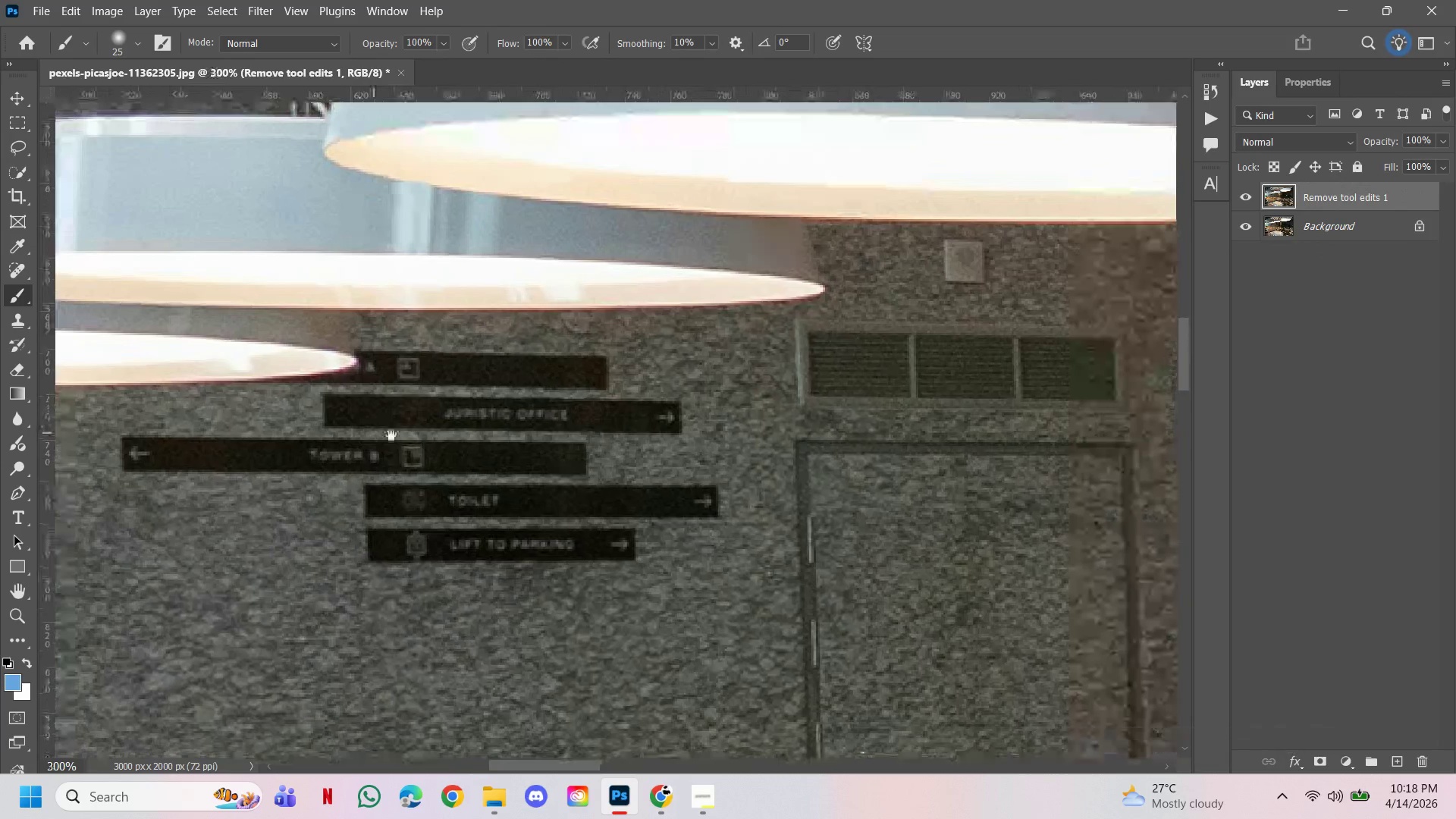 
left_click_drag(start_coordinate=[372, 433], to_coordinate=[414, 435])
 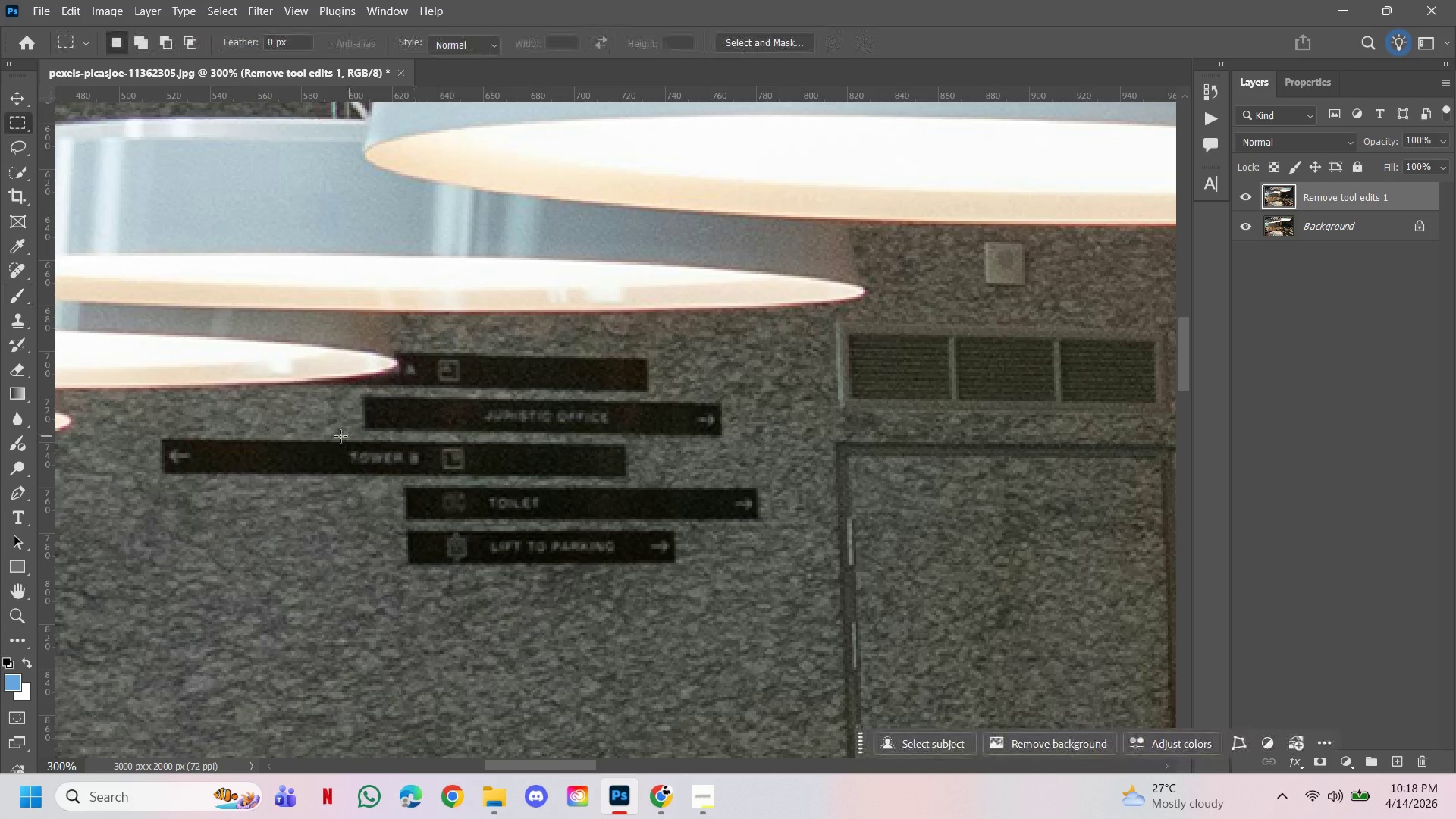 
key(M)
 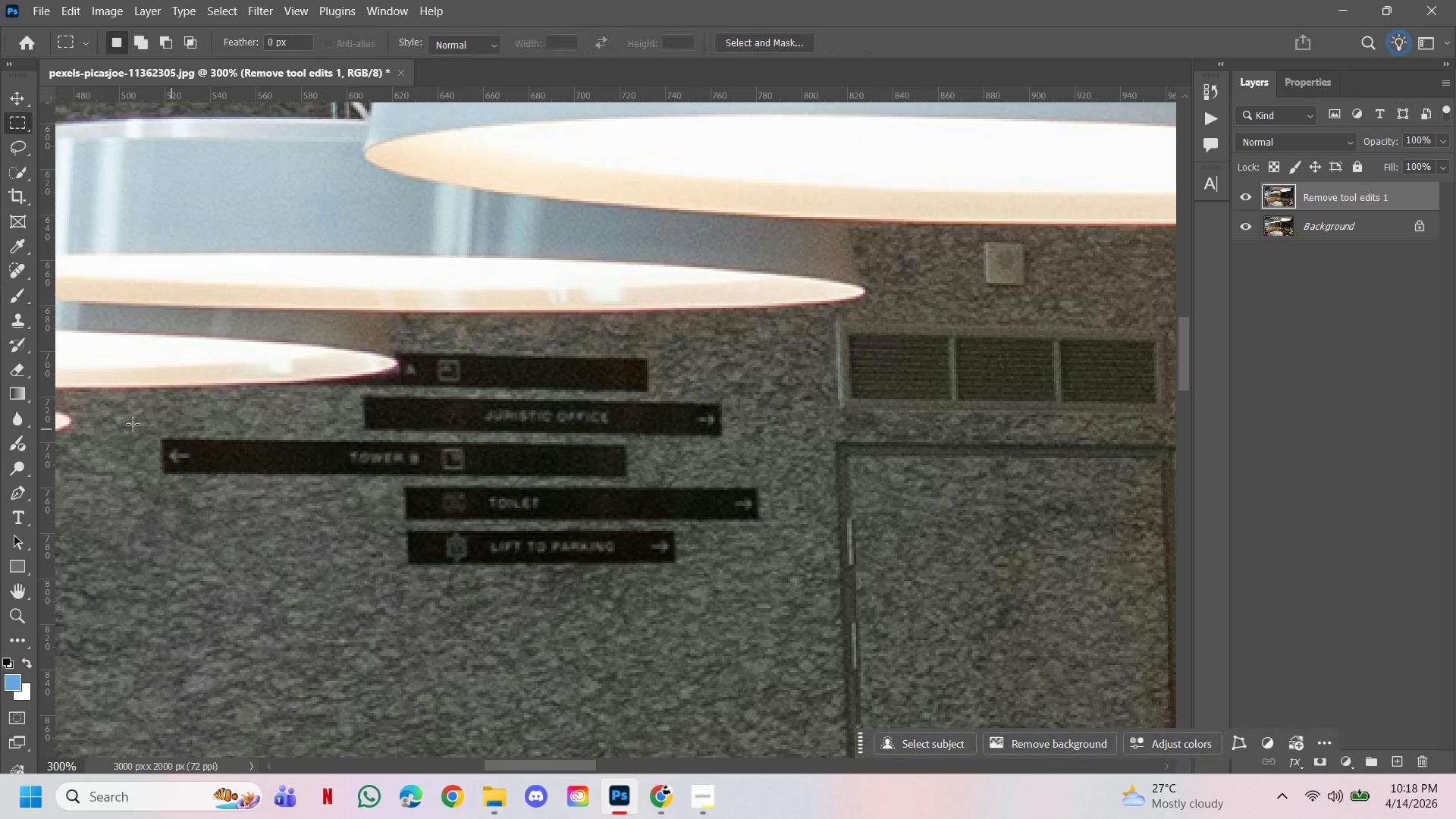 
left_click_drag(start_coordinate=[121, 425], to_coordinate=[774, 595])
 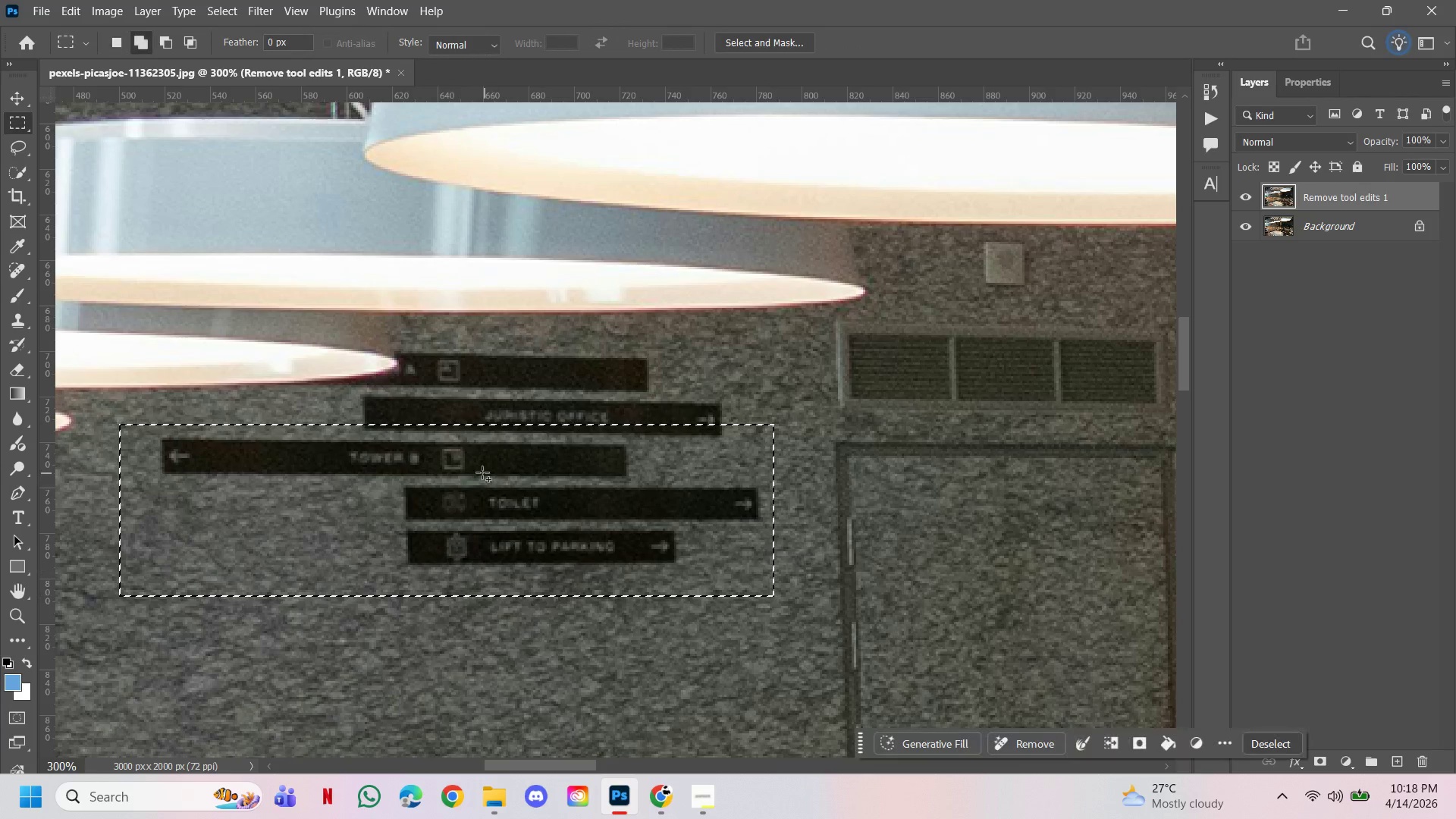 
hold_key(key=ShiftLeft, duration=0.69)
 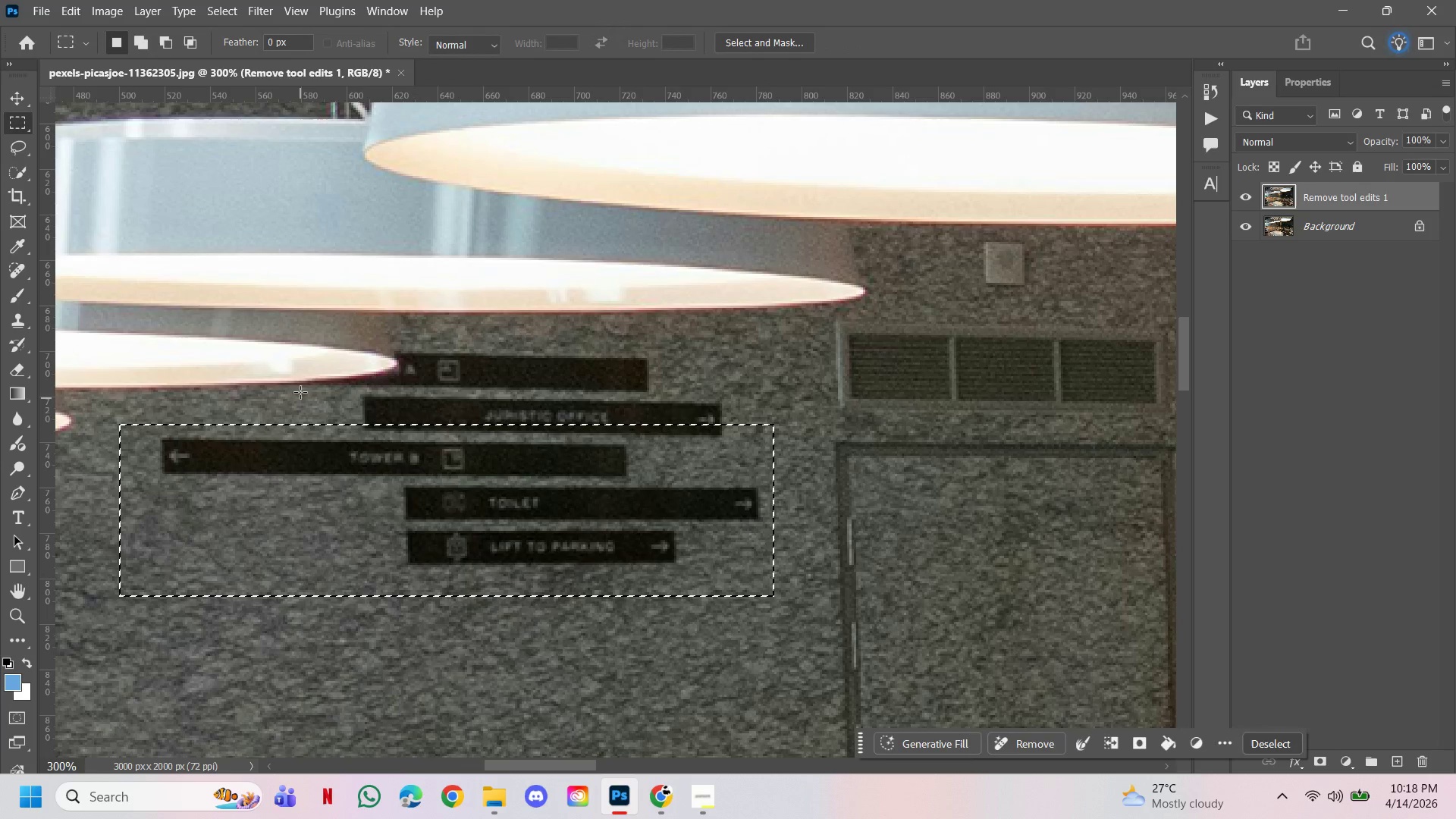 
hold_key(key=ShiftLeft, duration=5.5)
left_click_drag(start_coordinate=[327, 389], to_coordinate=[765, 568])
 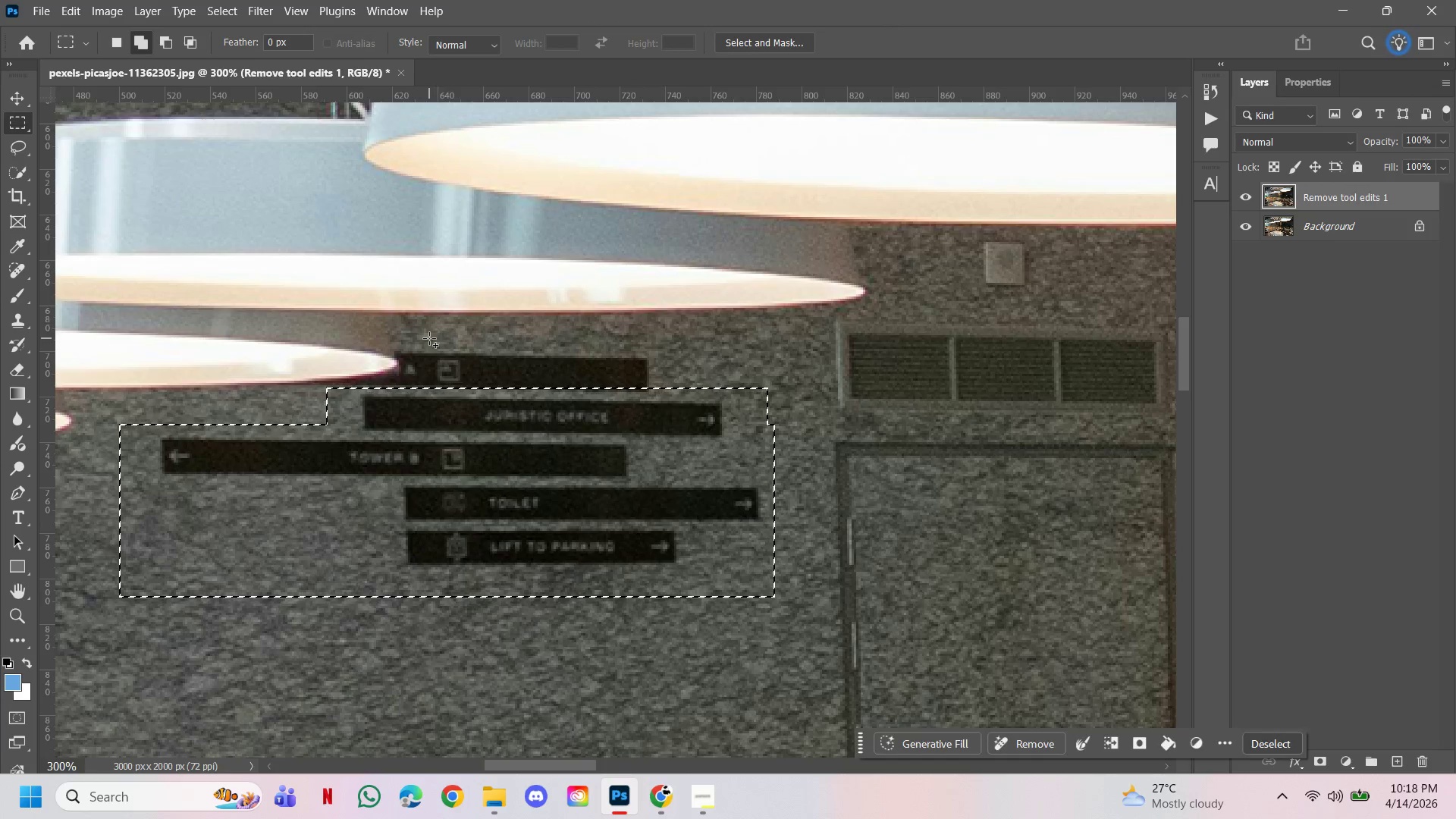 
left_click_drag(start_coordinate=[428, 338], to_coordinate=[686, 438])
 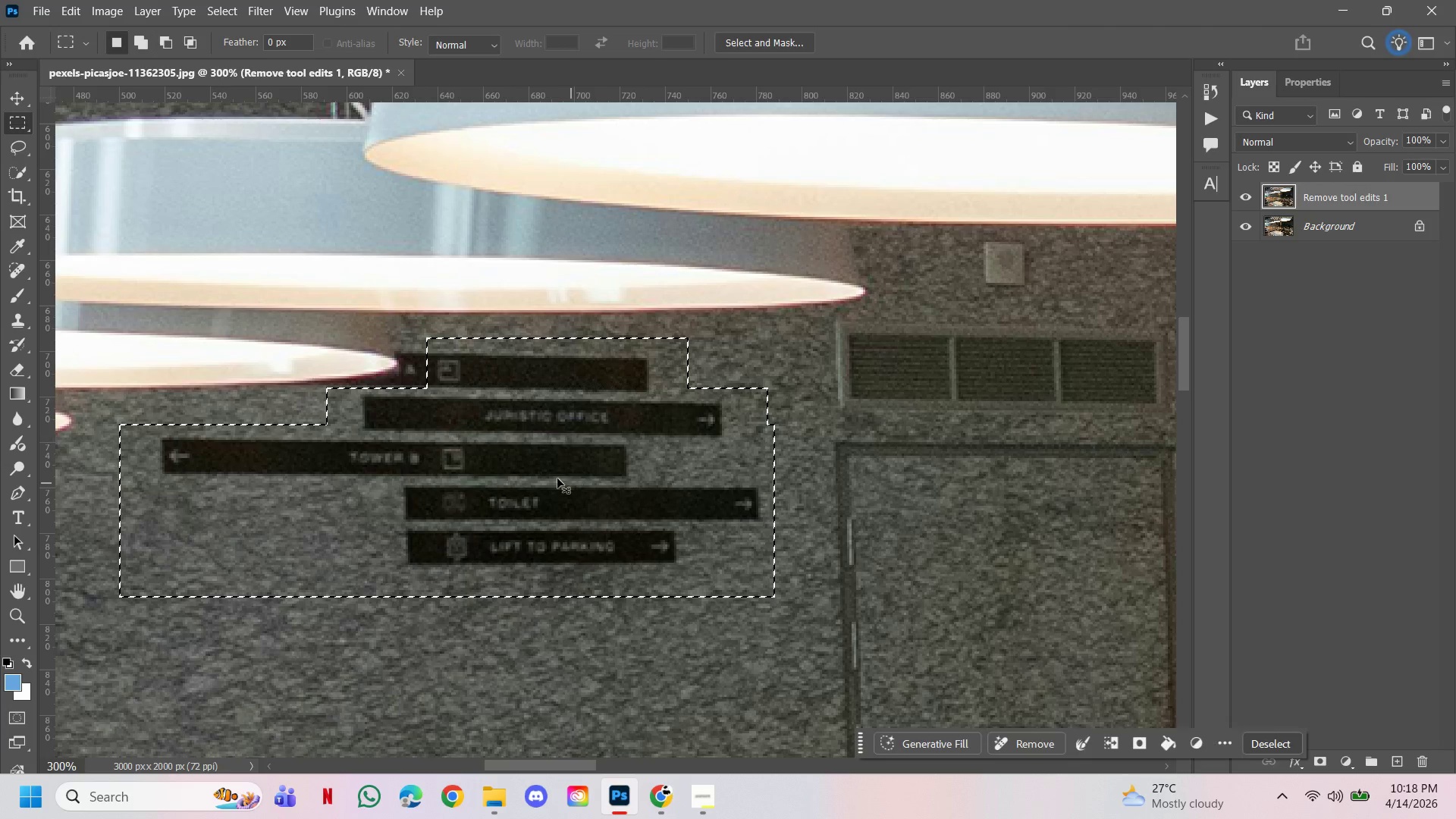 
hold_key(key=ControlLeft, duration=0.97)
 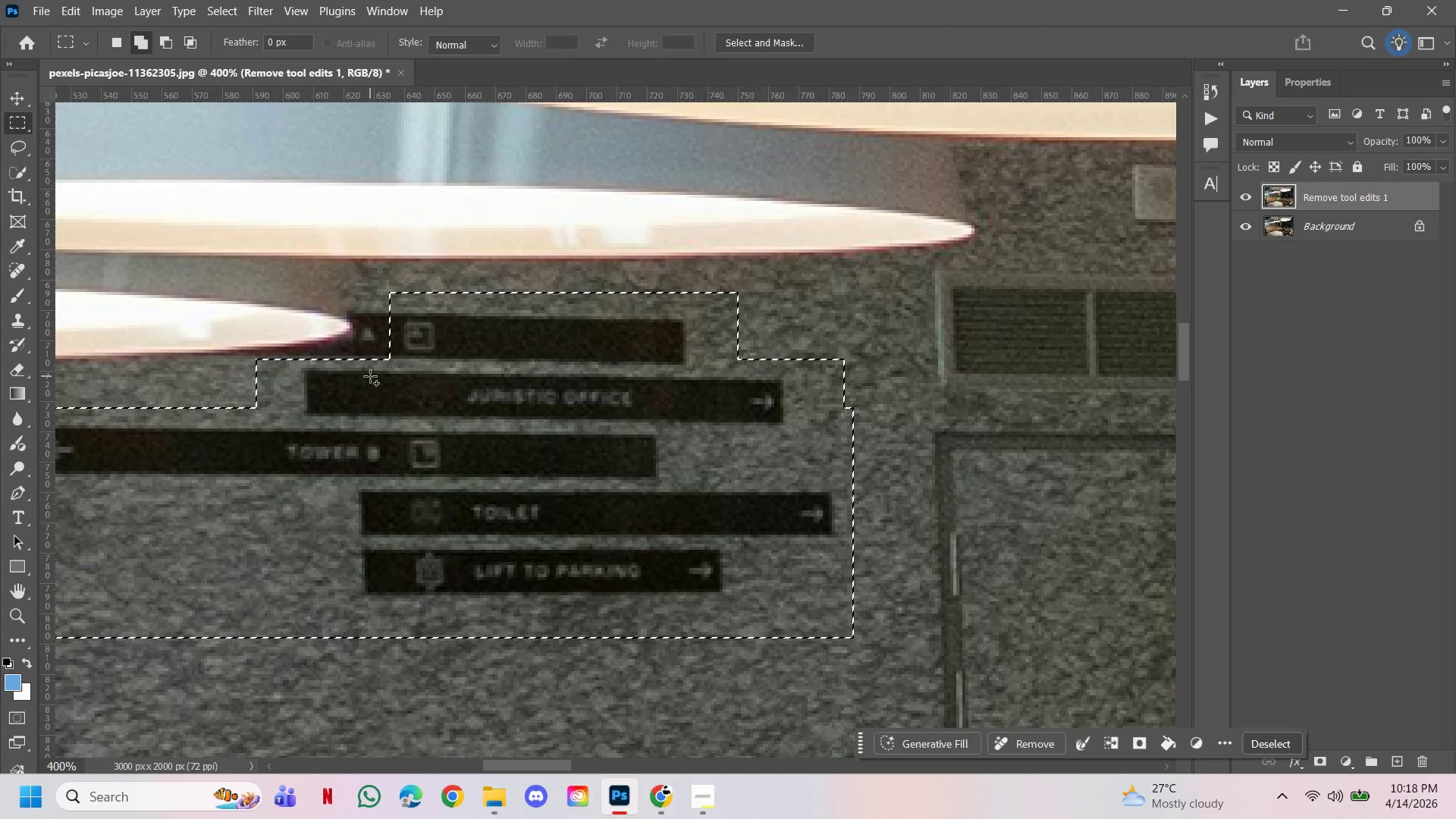 
hold_key(key=Space, duration=0.8)
 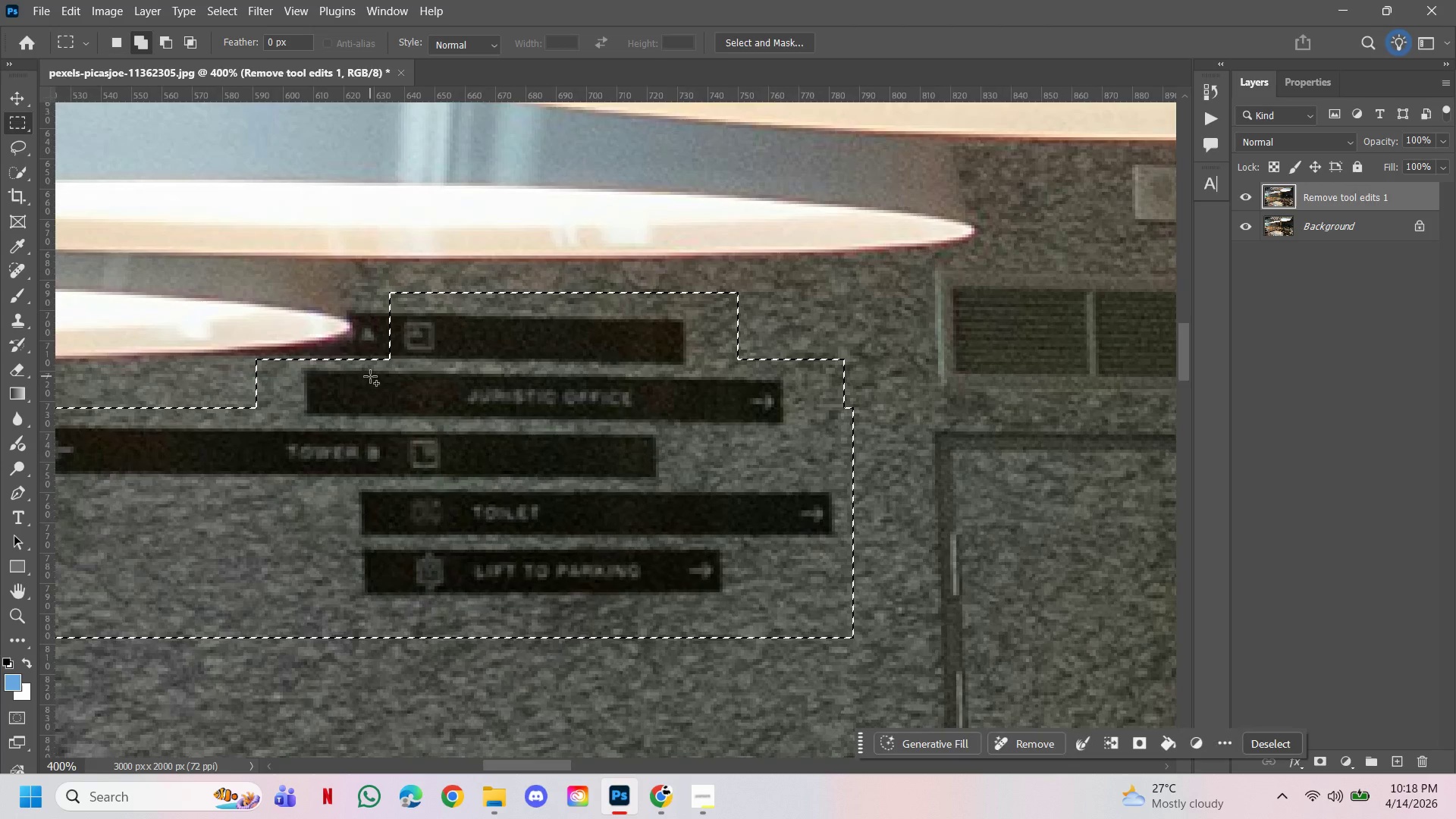 
left_click([538, 474])
 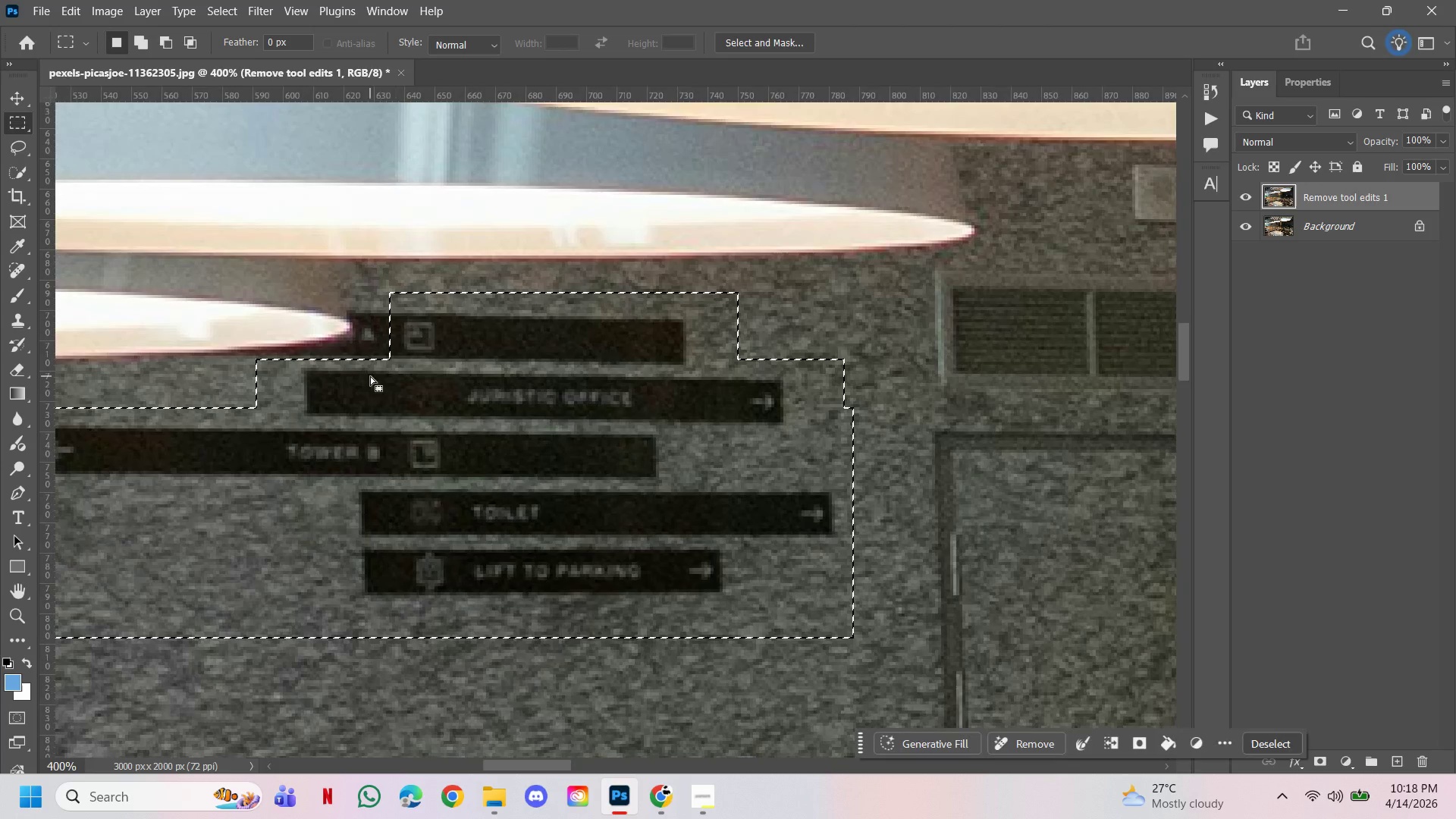 
hold_key(key=ShiftLeft, duration=3.23)
left_click_drag(start_coordinate=[356, 292], to_coordinate=[402, 375])
 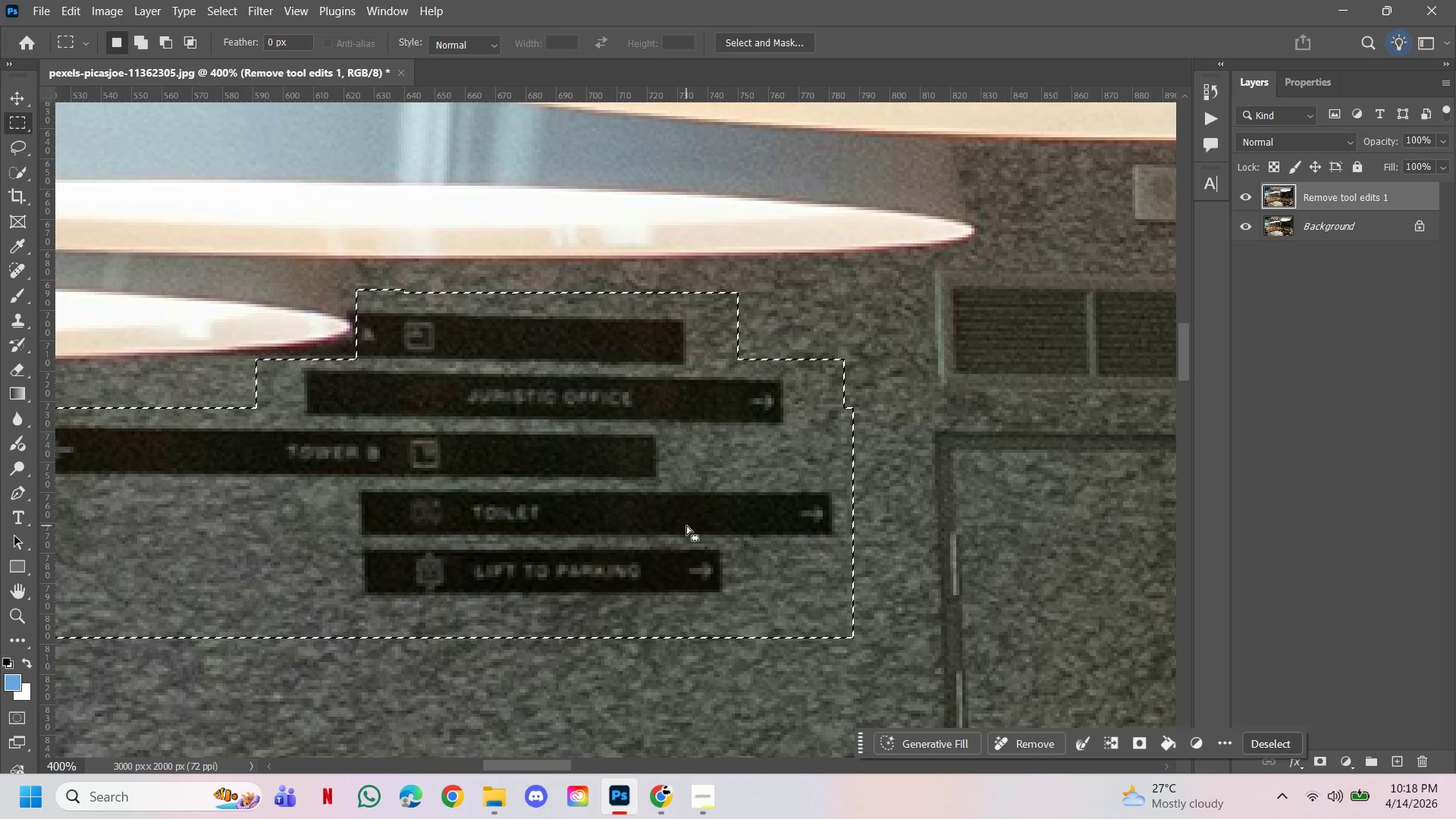 
wait(6.59)
 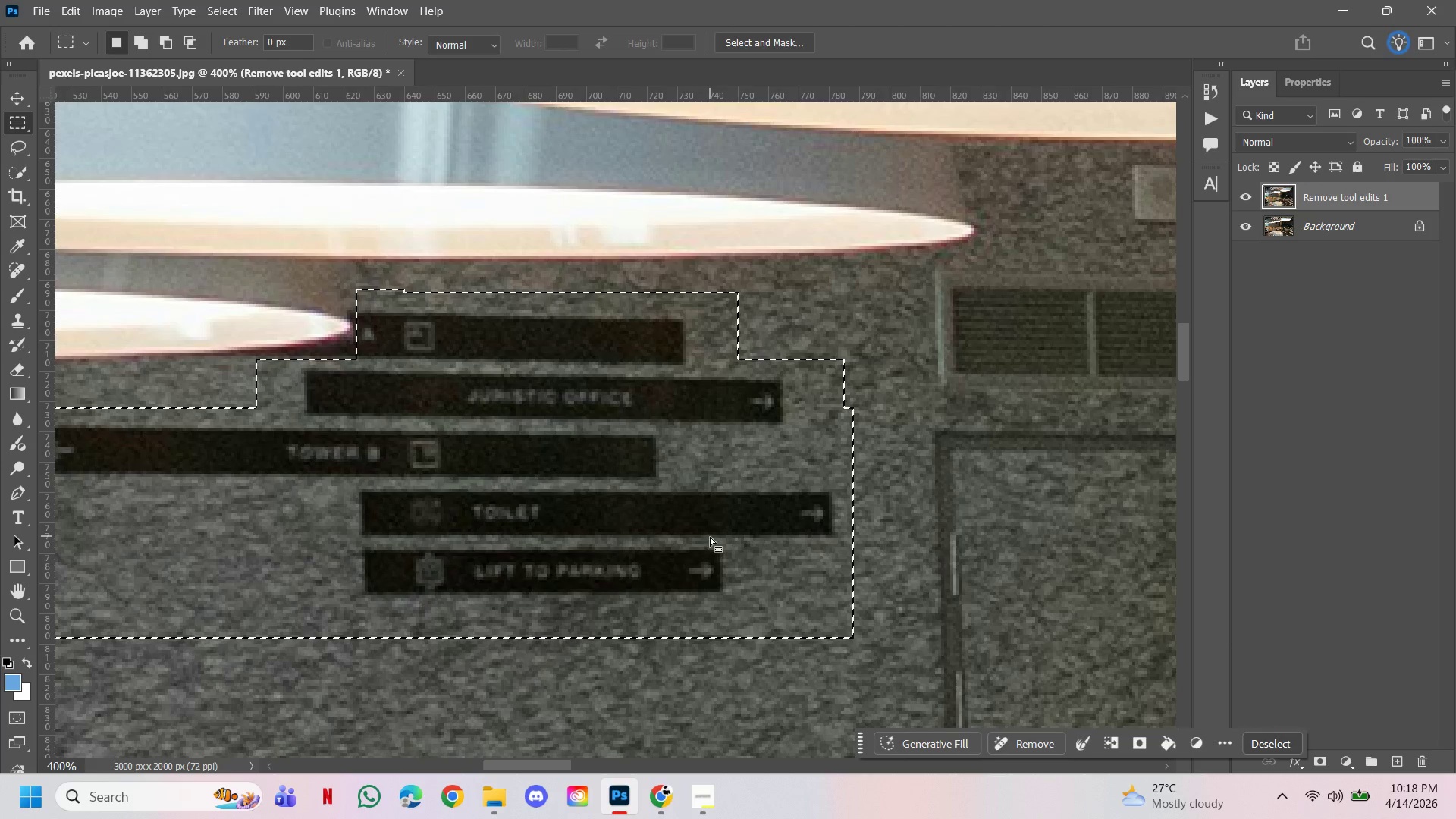 
left_click([1039, 744])